 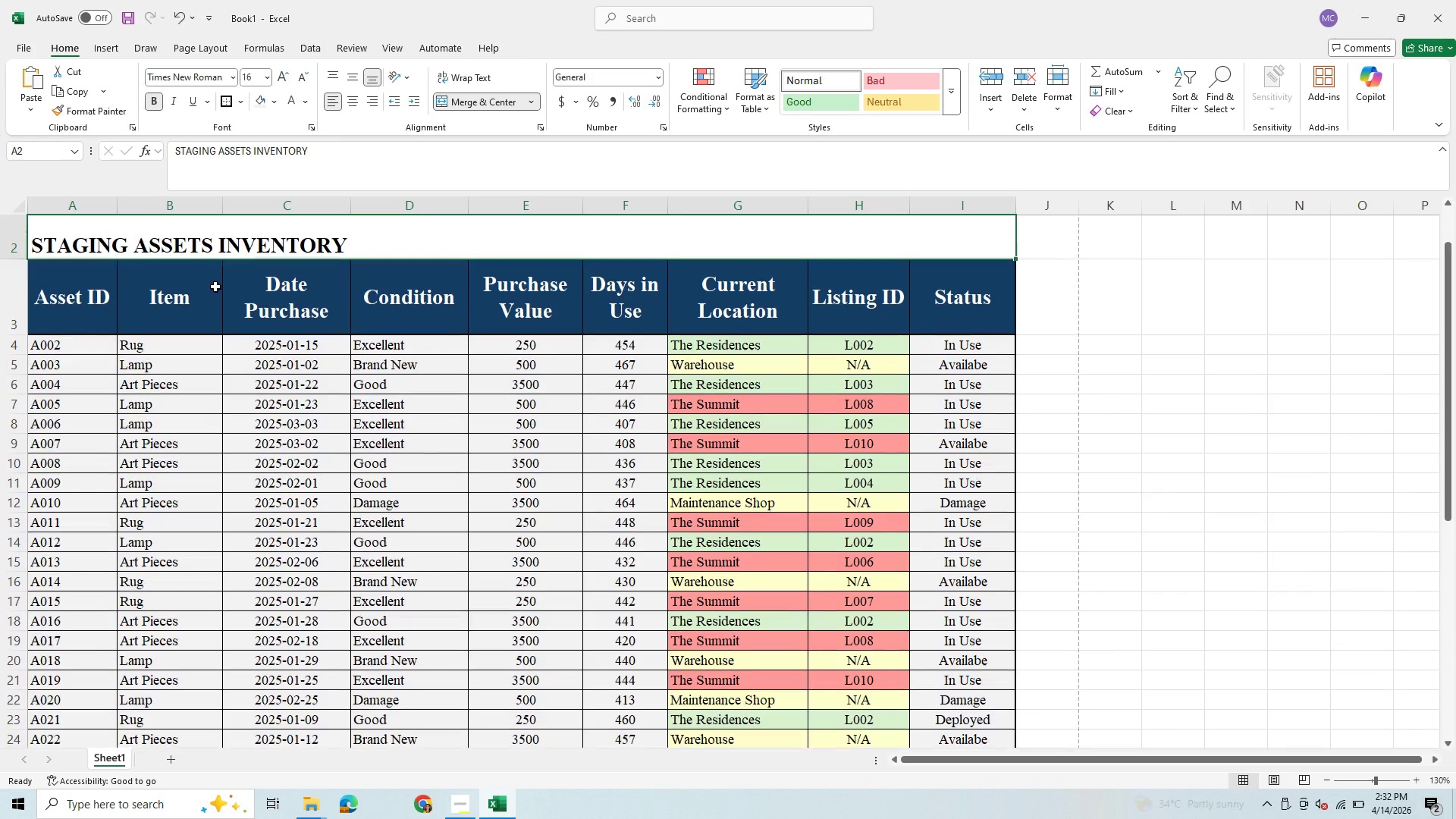 
scroll: coordinate [211, 295], scroll_direction: up, amount: 6.0
 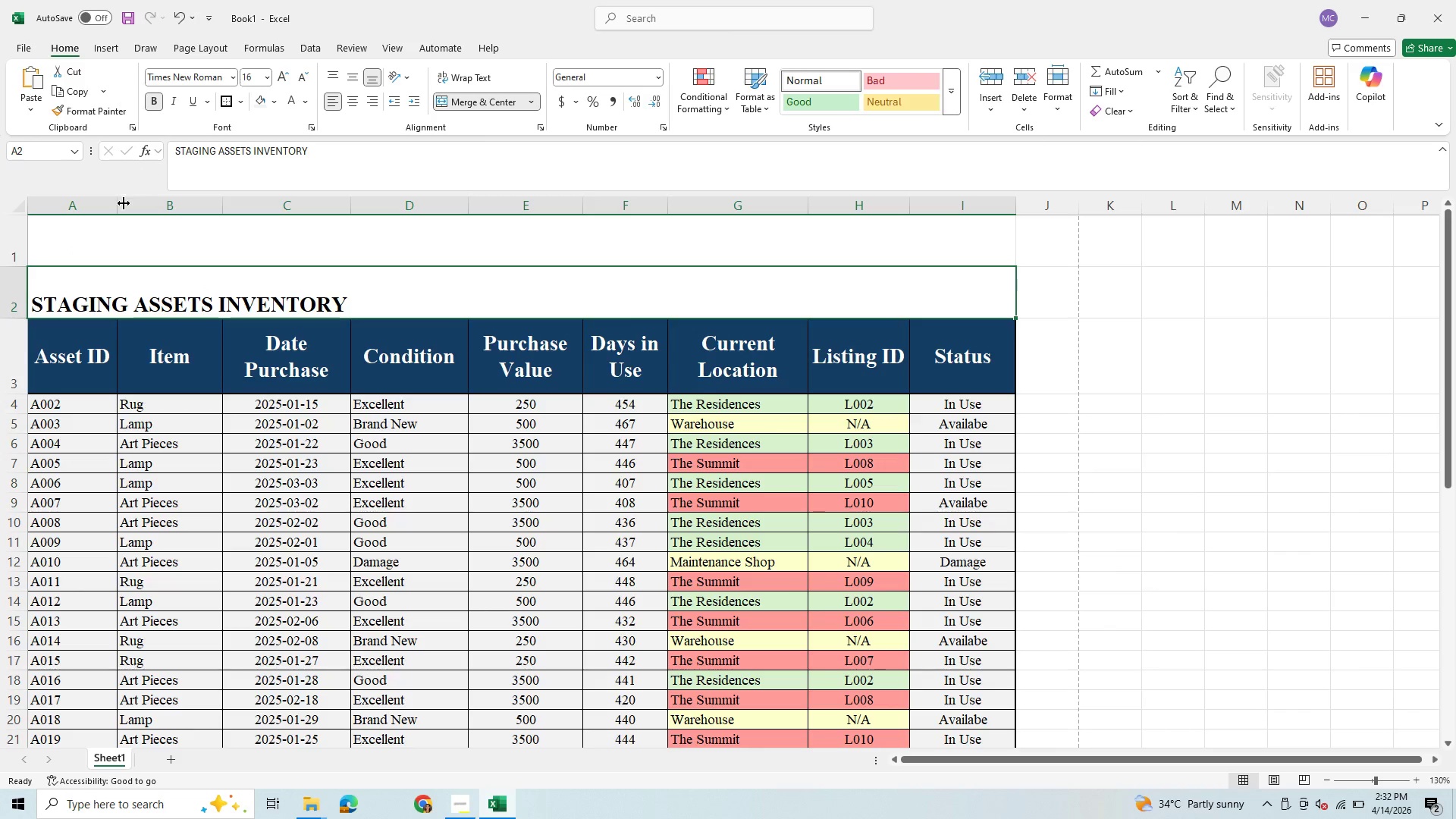 
left_click([93, 245])
 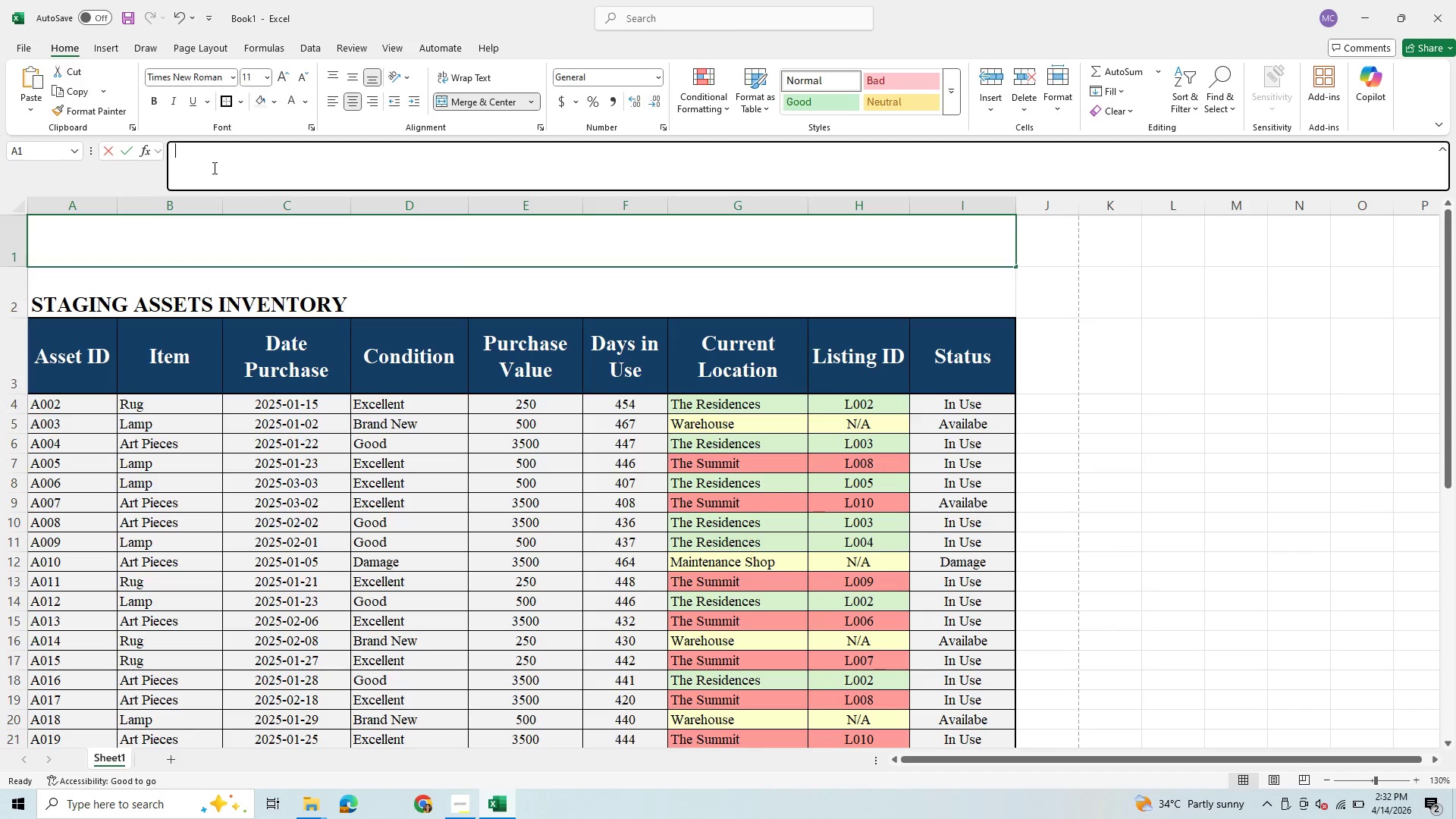 
key(Control+V)
 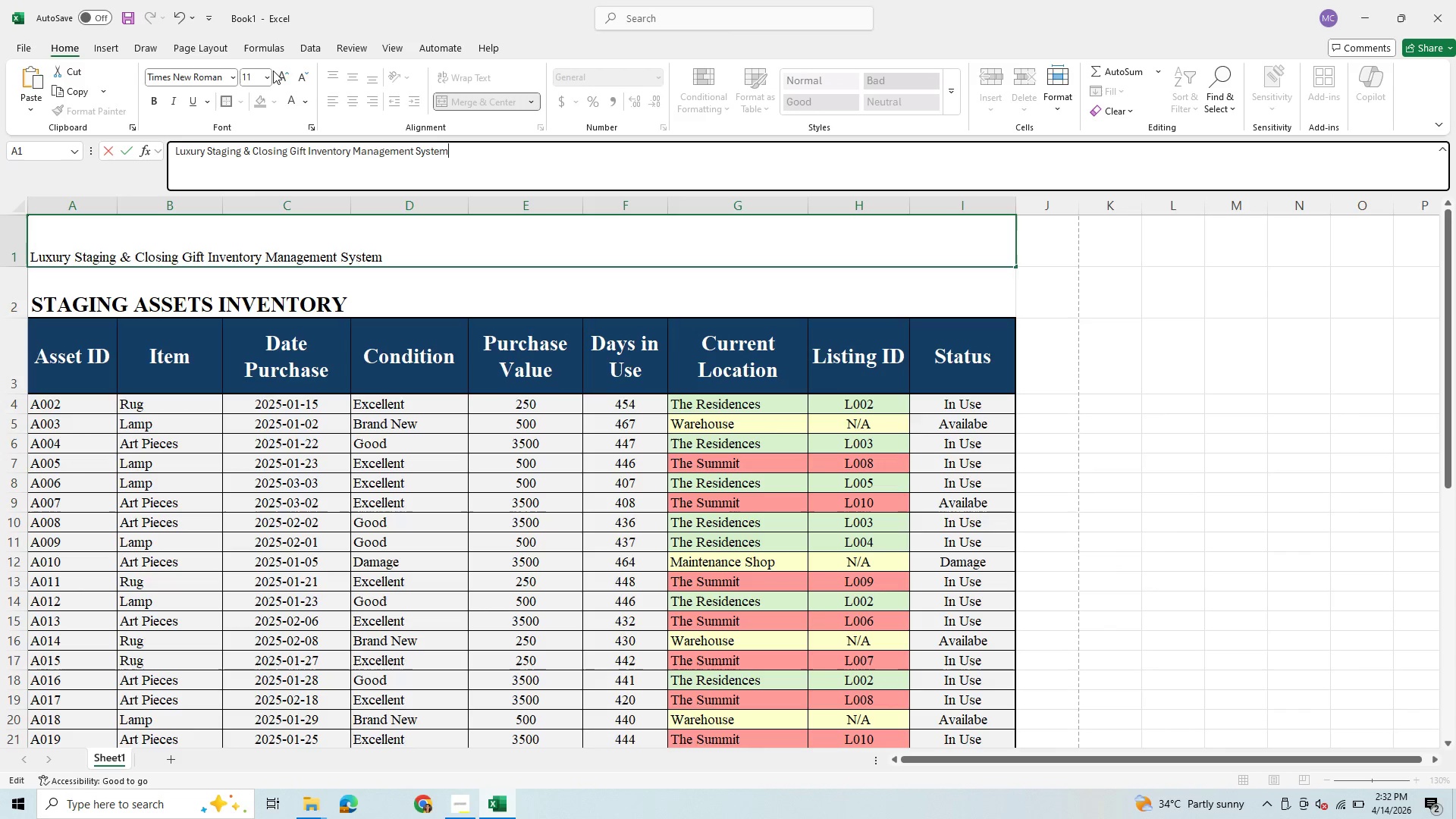 
left_click([265, 77])
 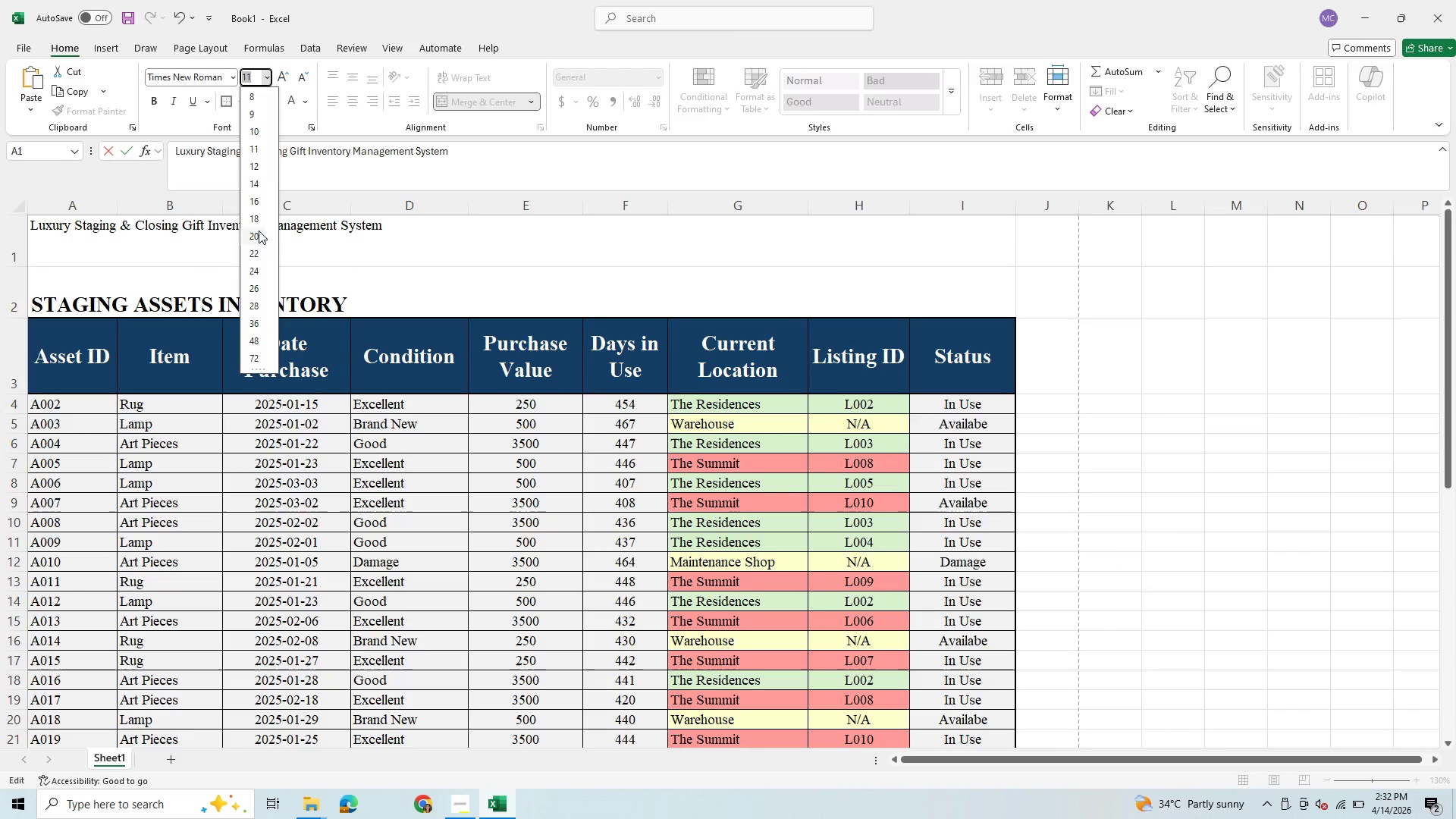 
left_click([259, 232])
 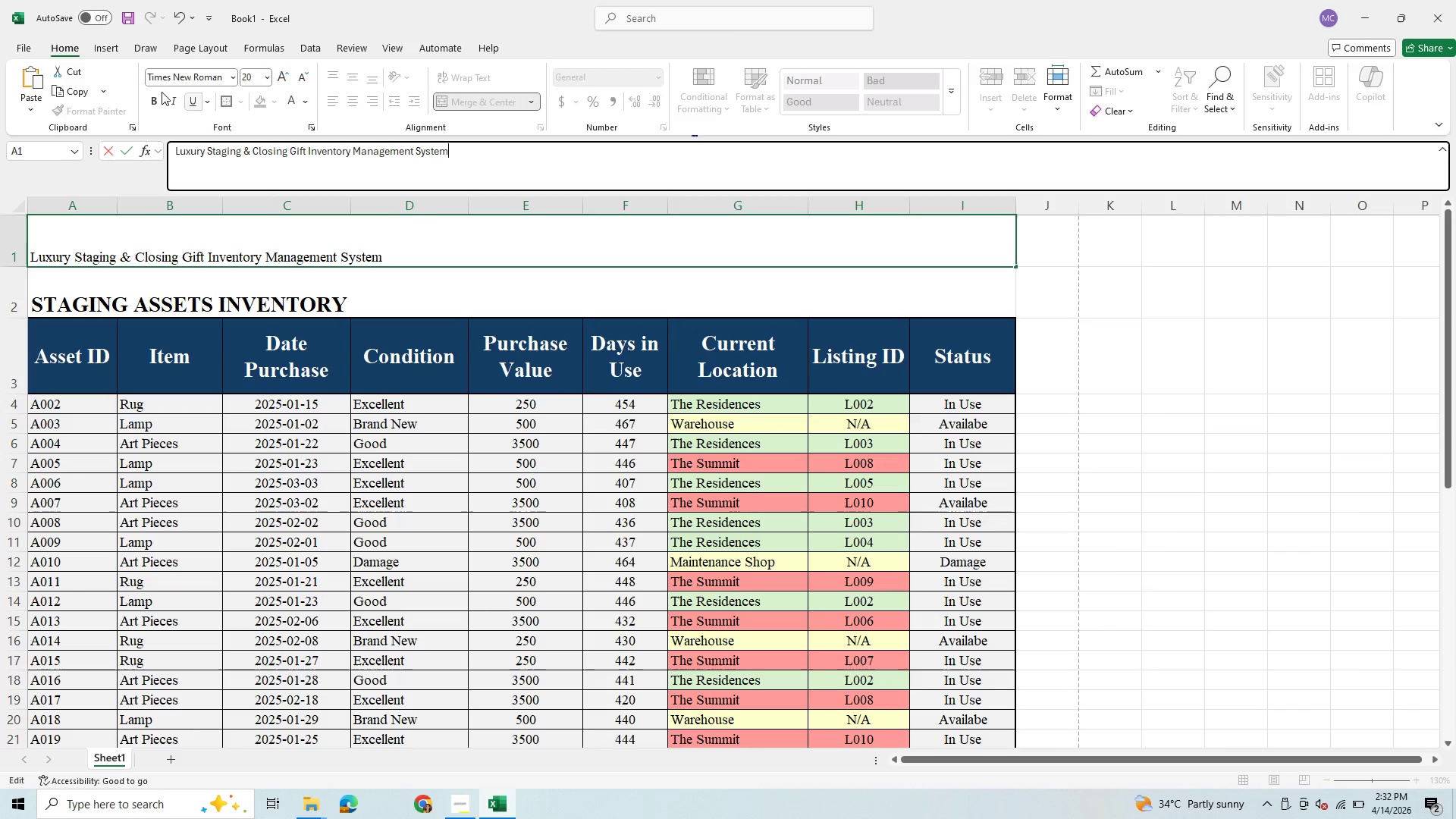 
left_click([155, 100])
 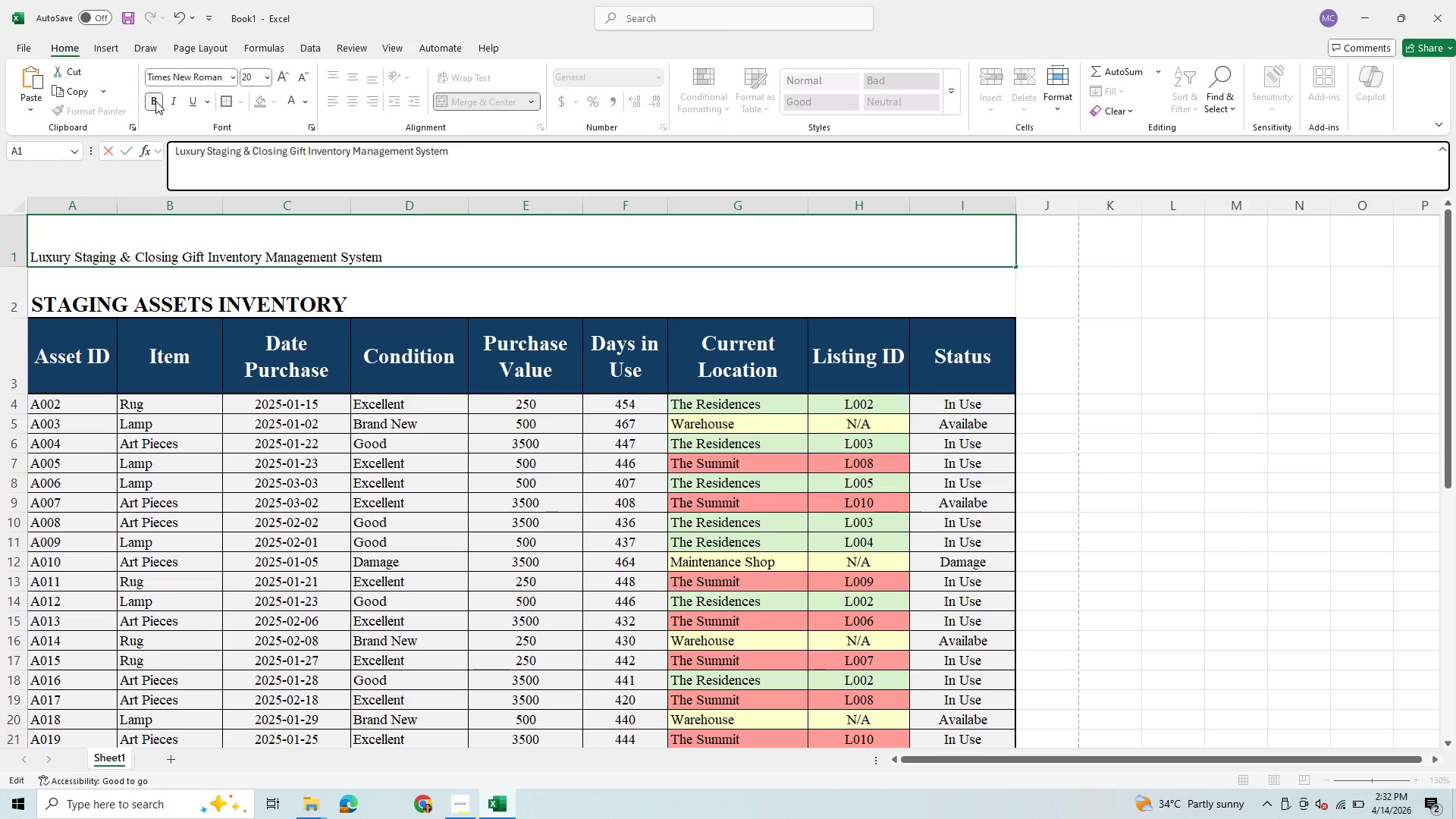 
left_click([155, 101])
 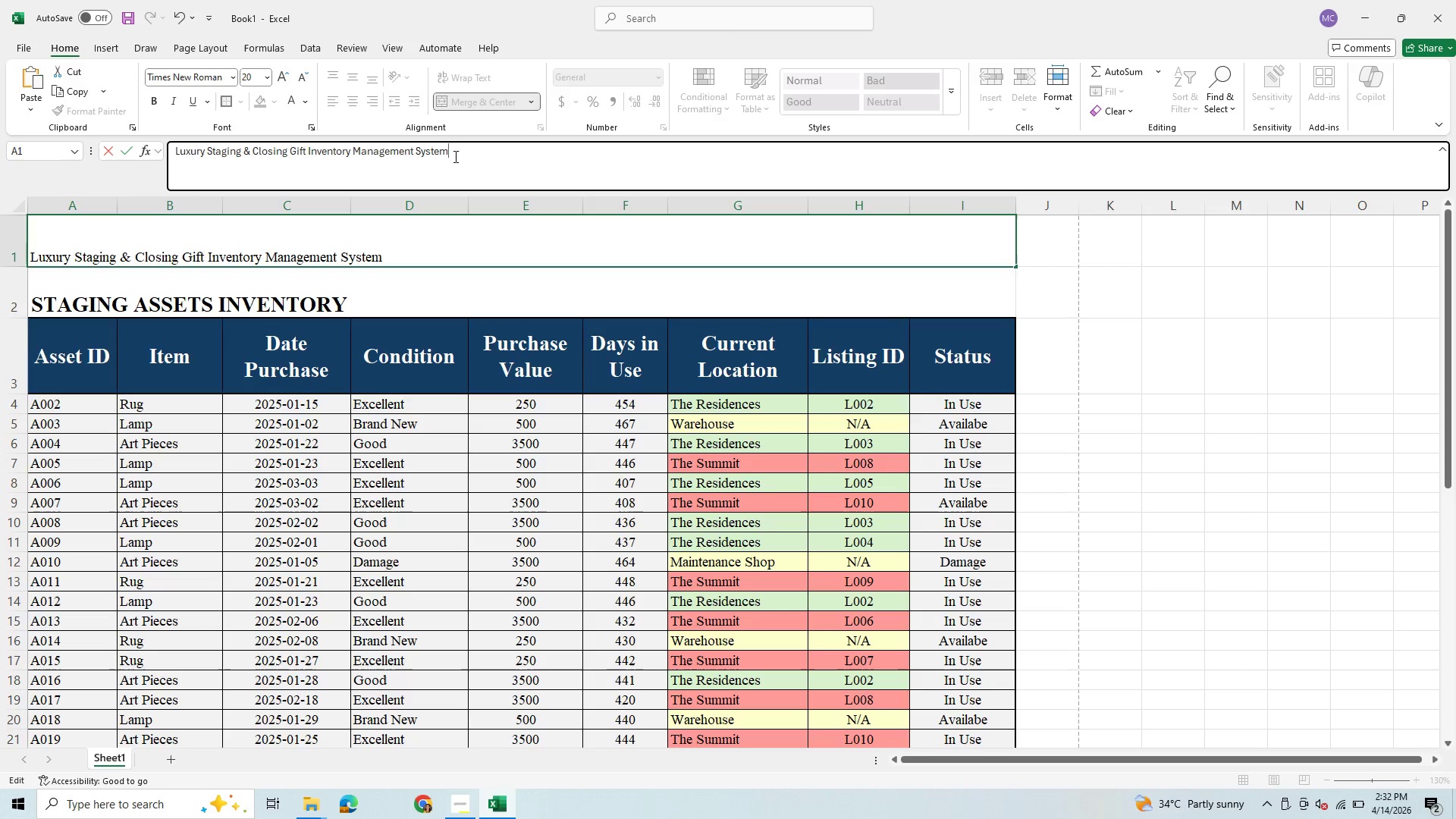 
key(Control+A)
 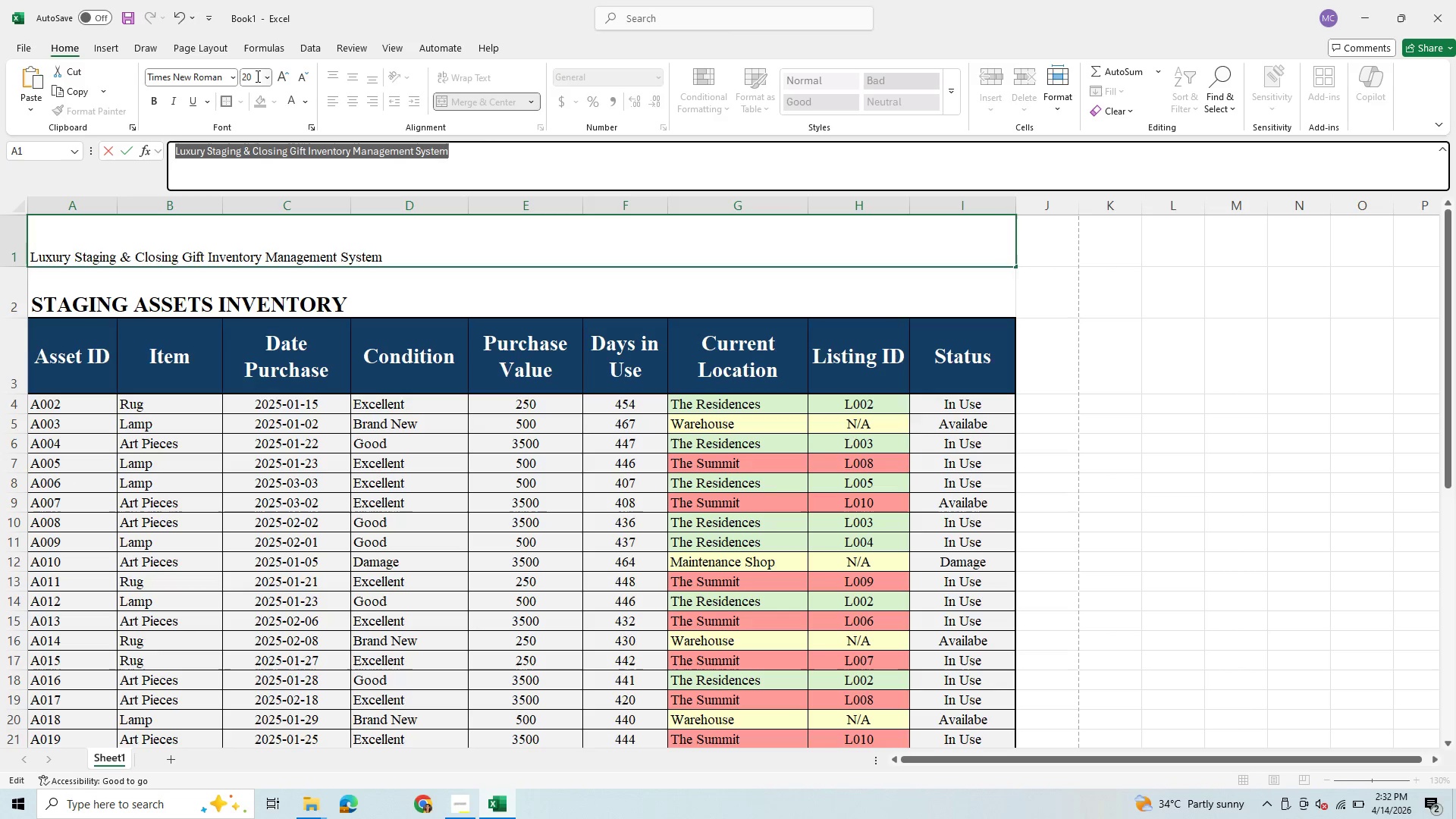 
mouse_move([245, 88])
 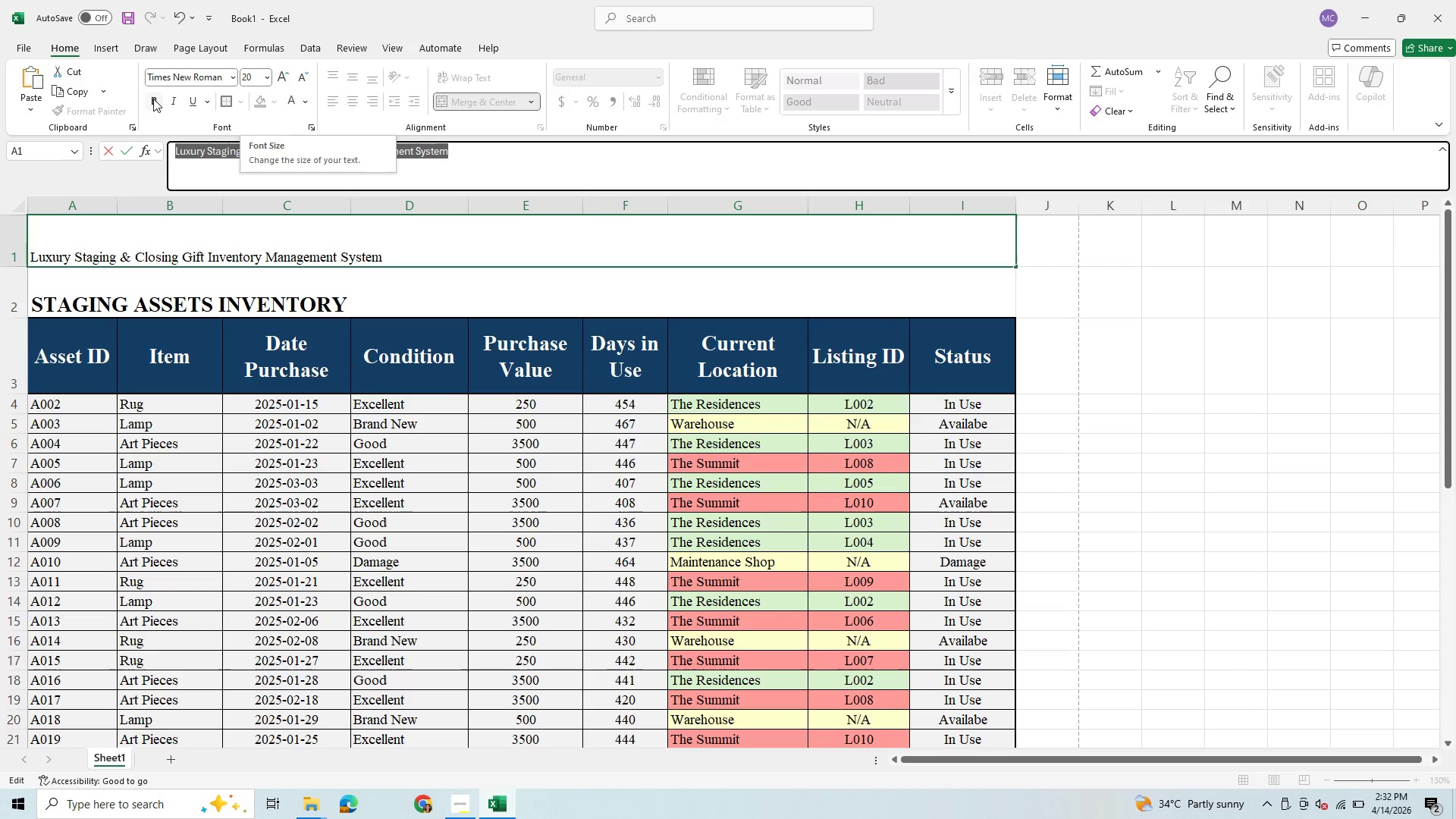 
left_click([153, 99])
 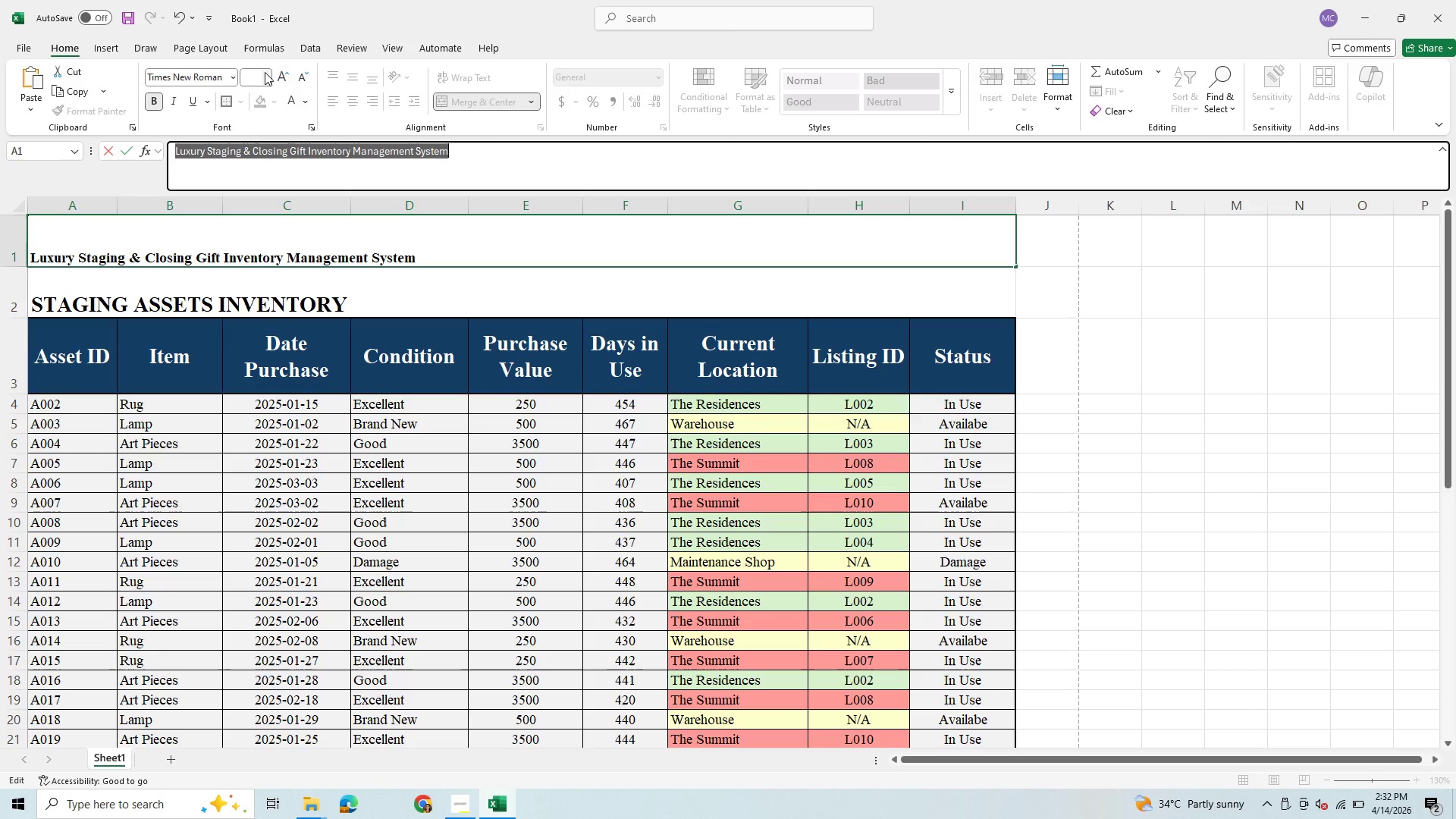 
left_click([270, 75])
 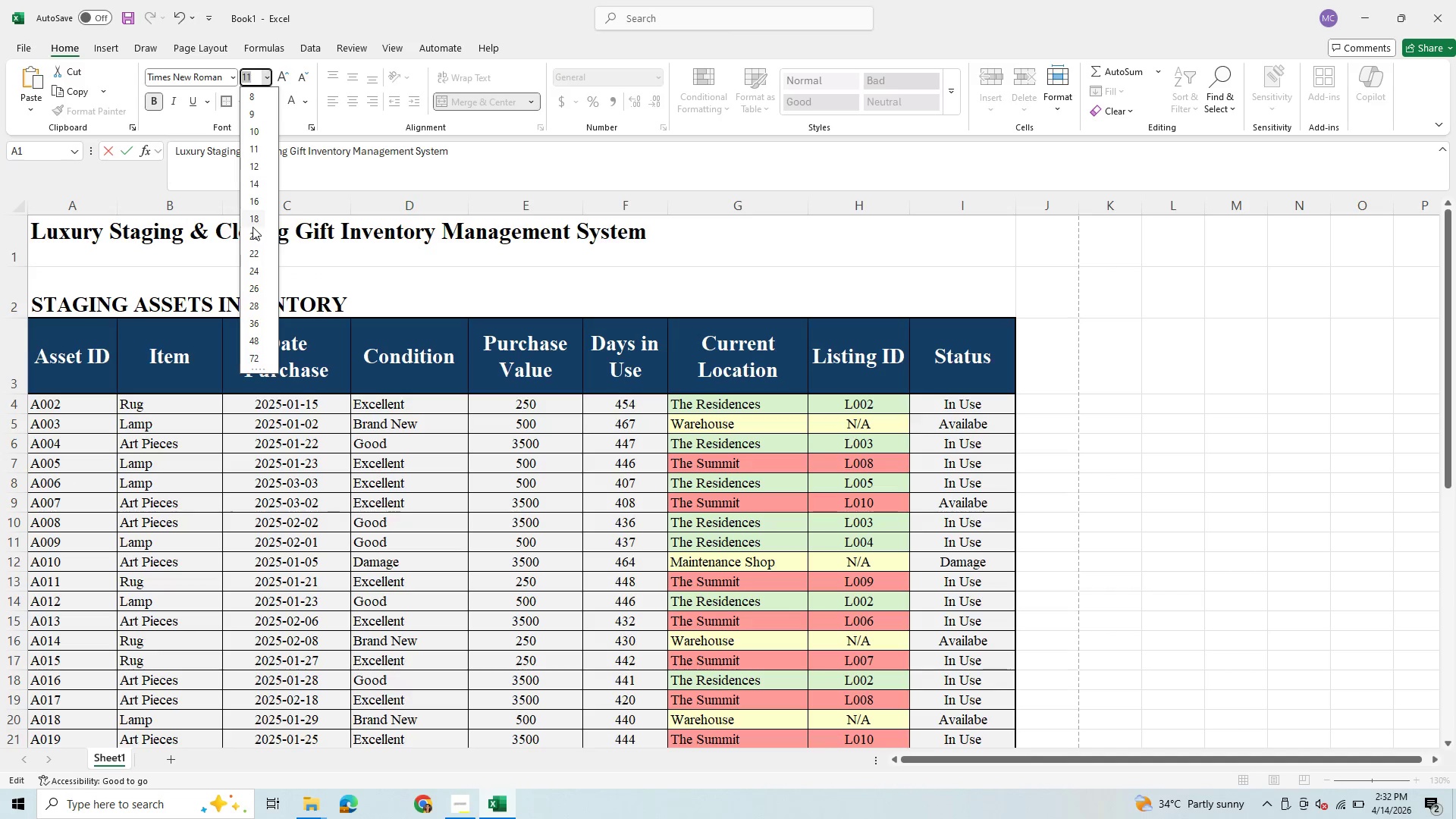 
left_click([253, 227])
 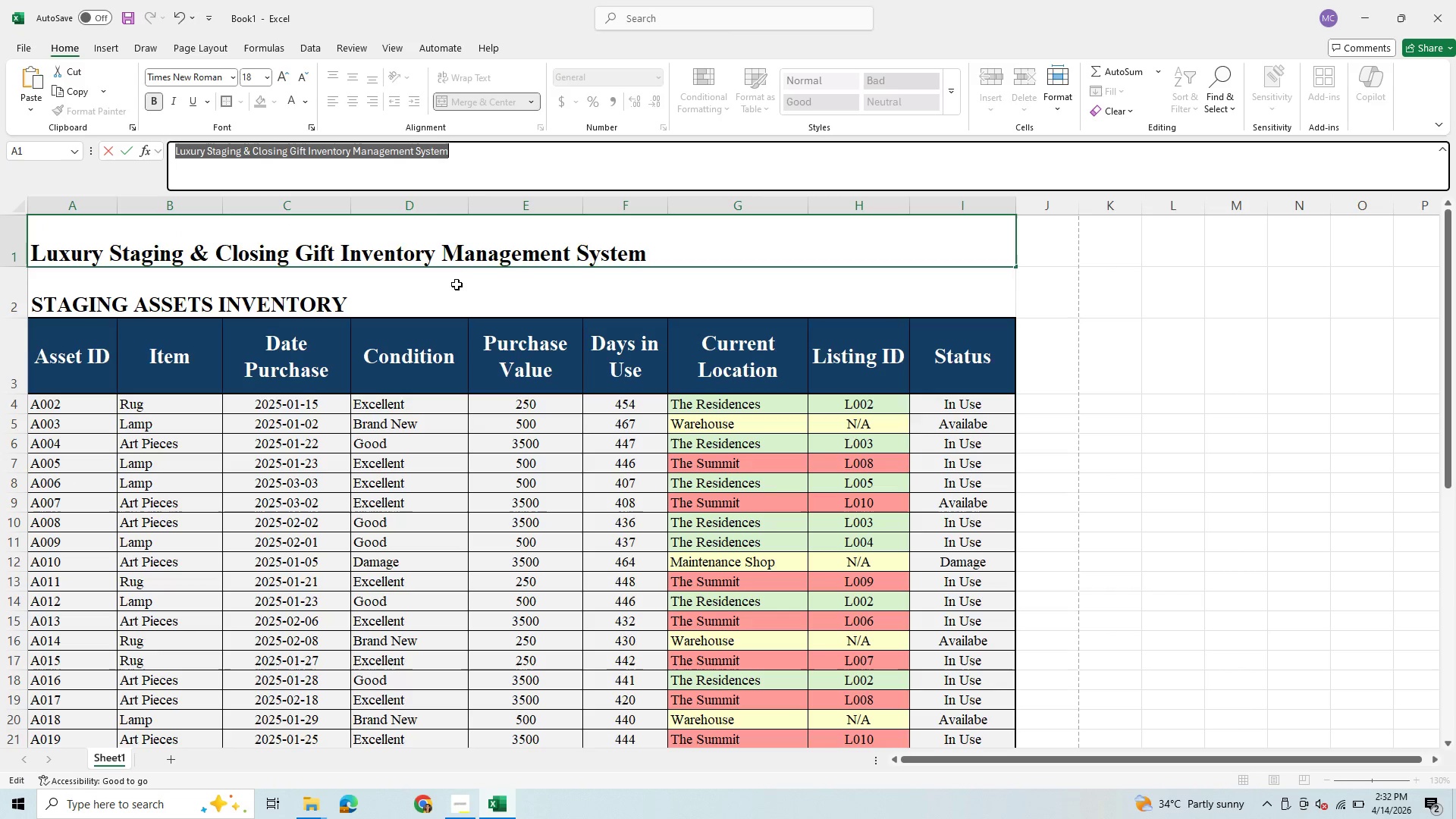 
left_click([457, 284])
 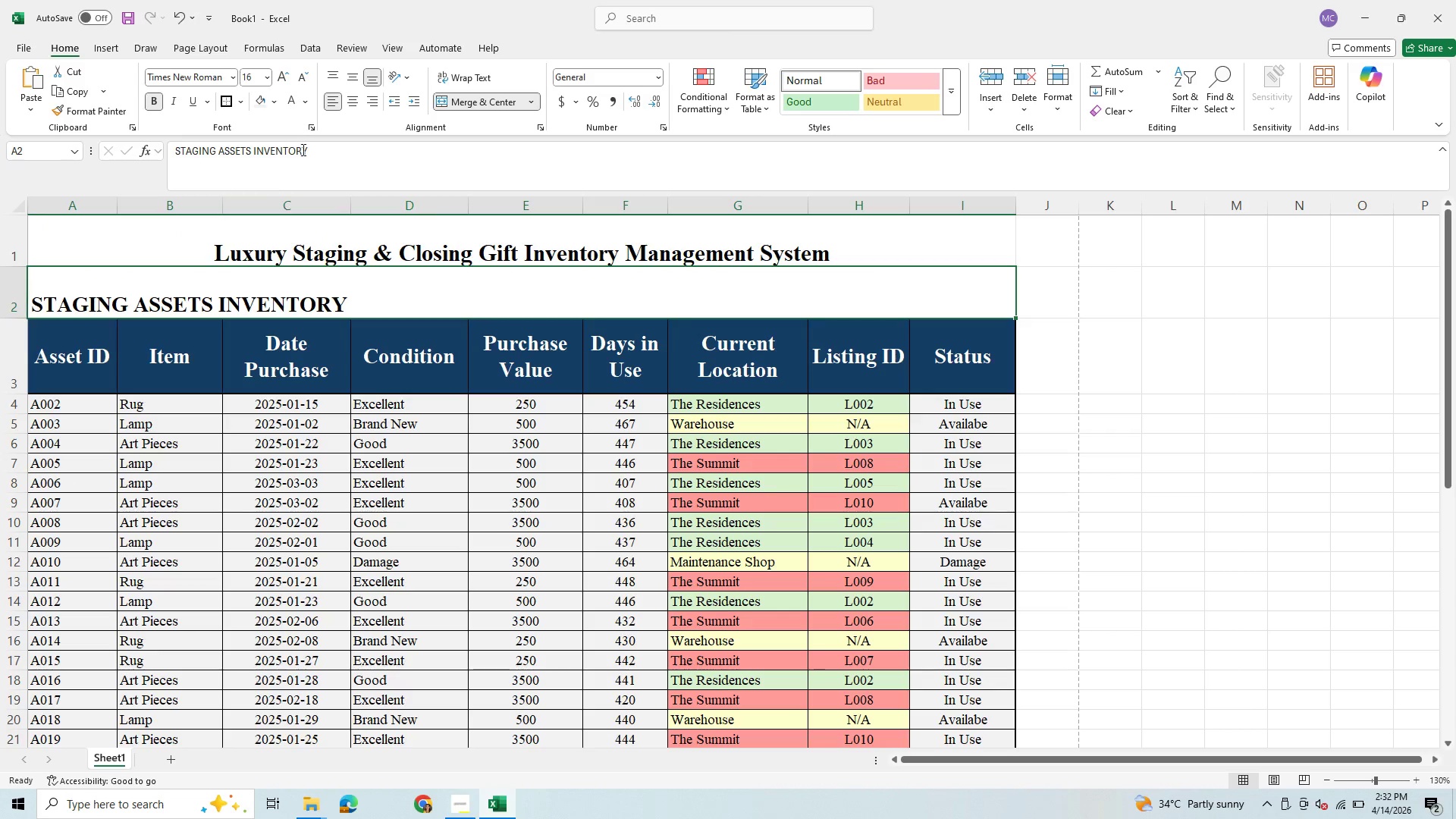 
left_click_drag(start_coordinate=[329, 148], to_coordinate=[151, 154])
 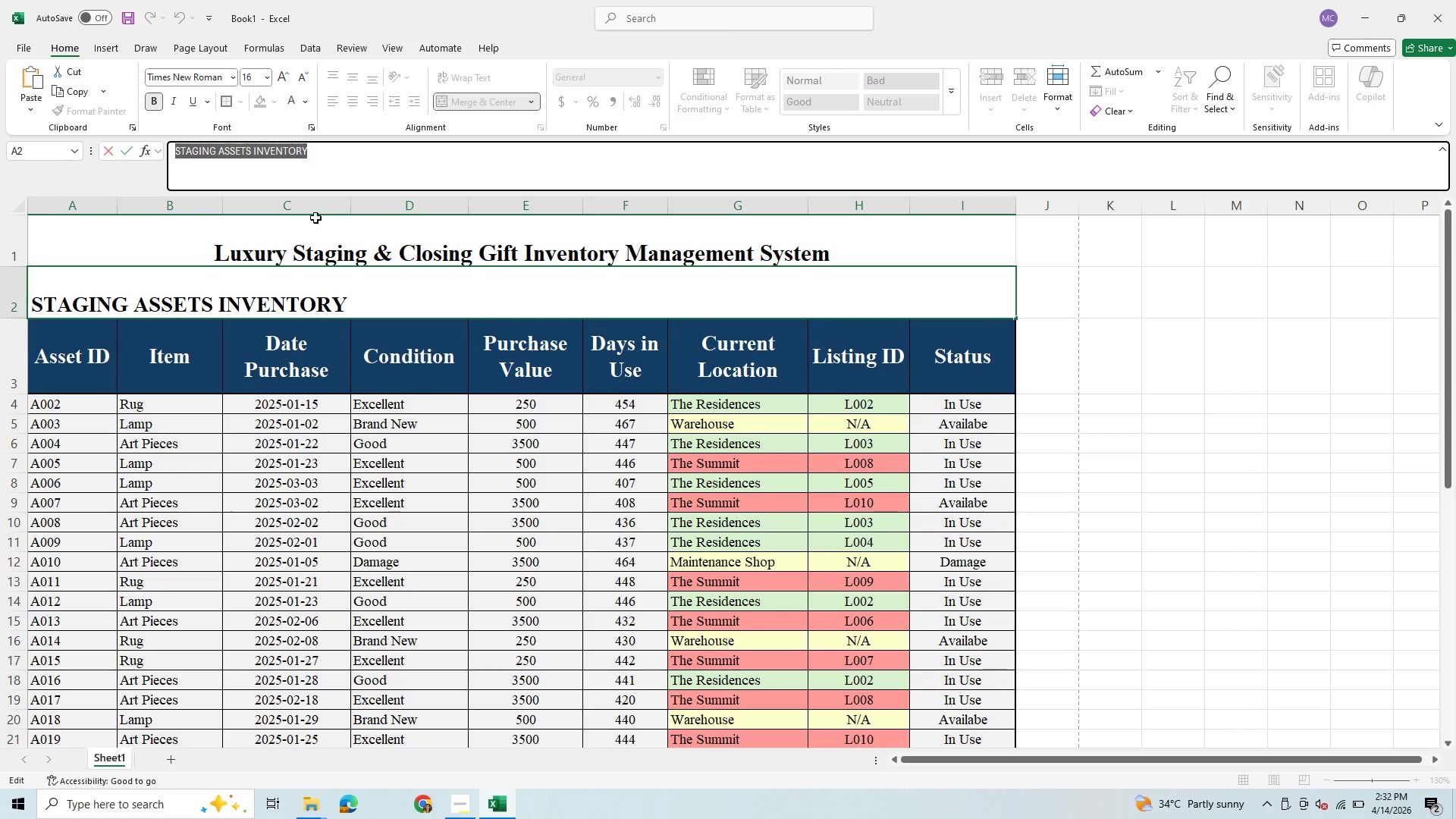 
left_click([336, 193])
 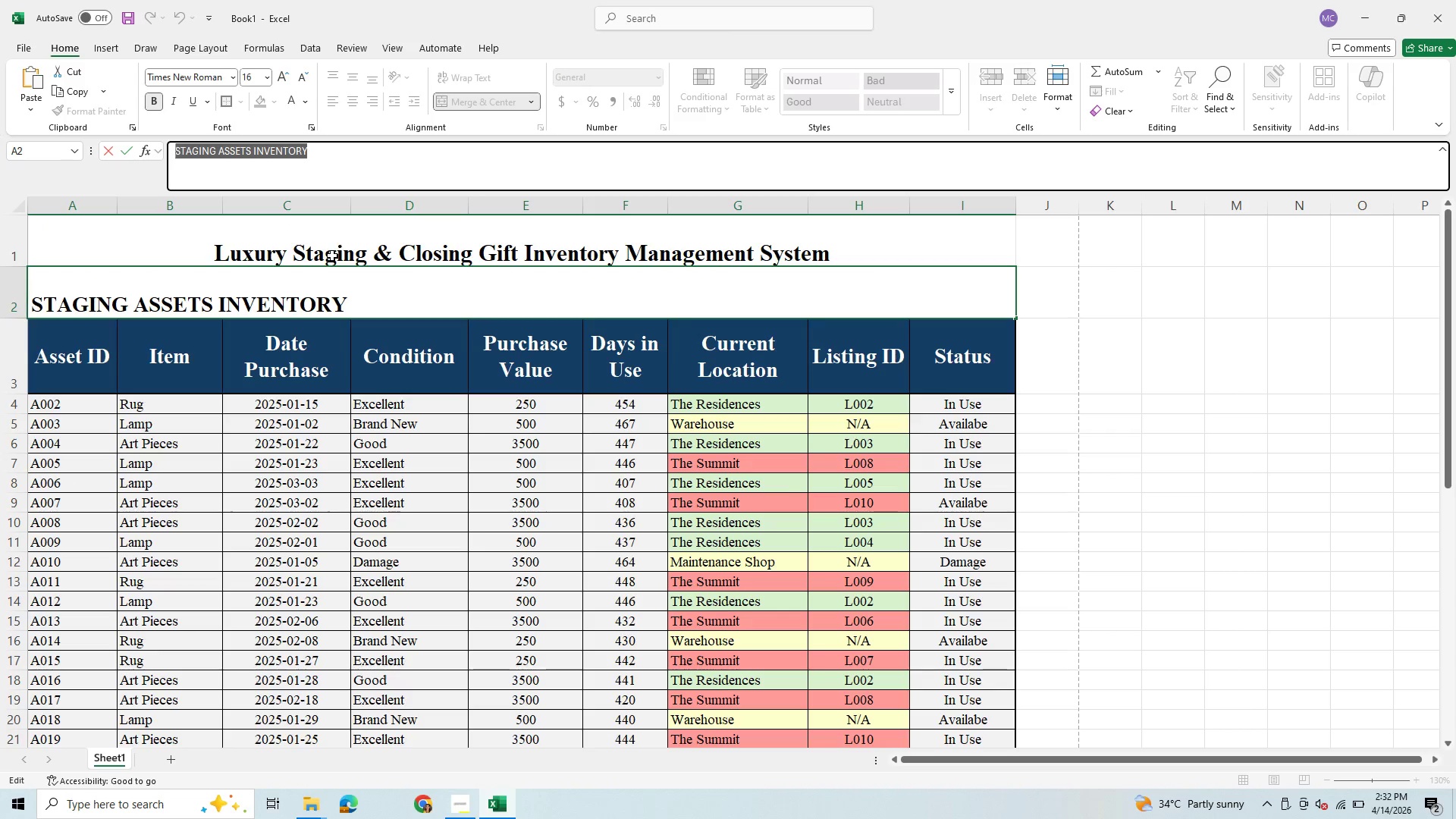 
left_click([332, 256])
 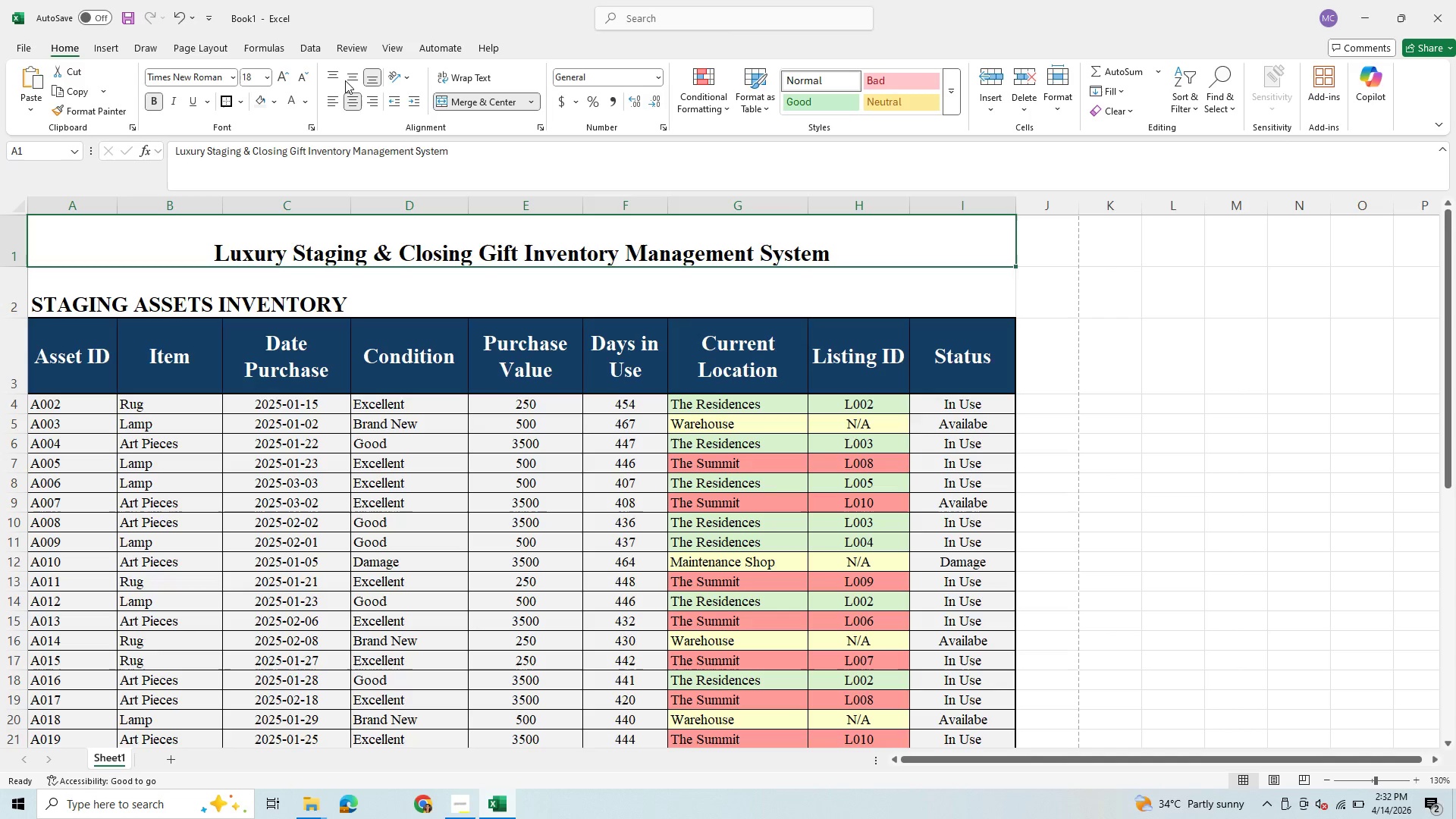 
left_click([356, 75])
 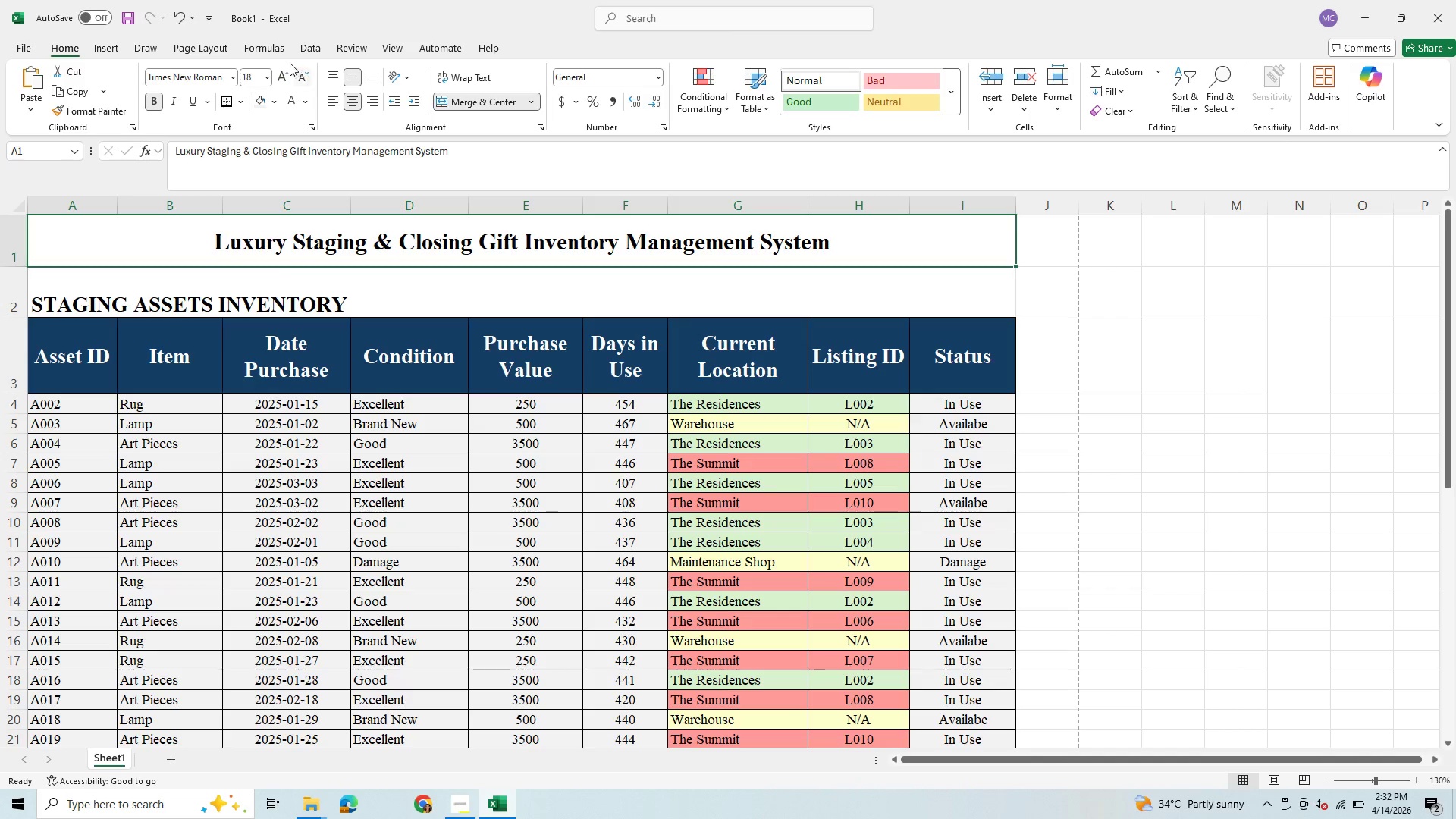 
left_click([266, 77])
 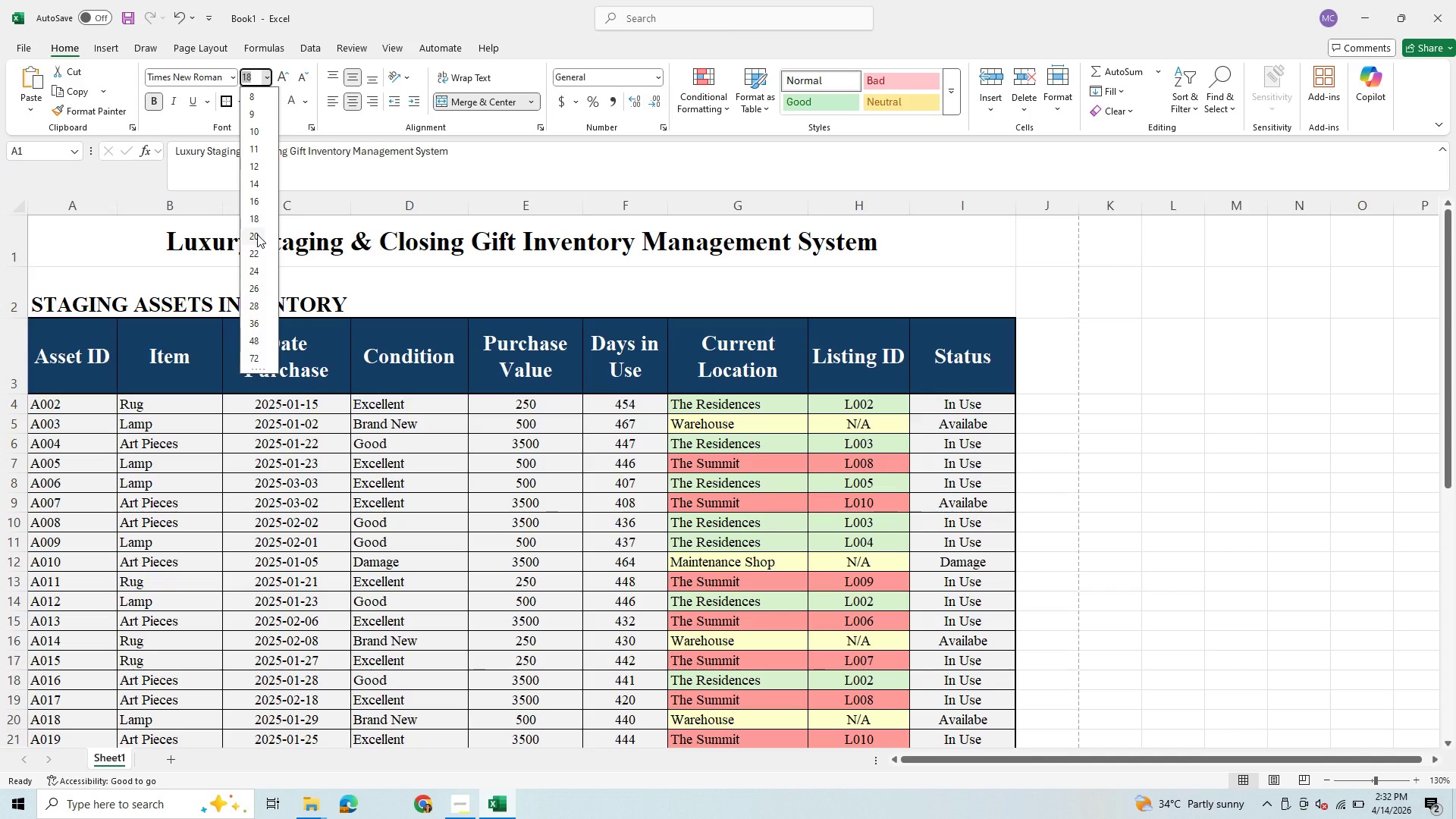 
left_click([257, 234])
 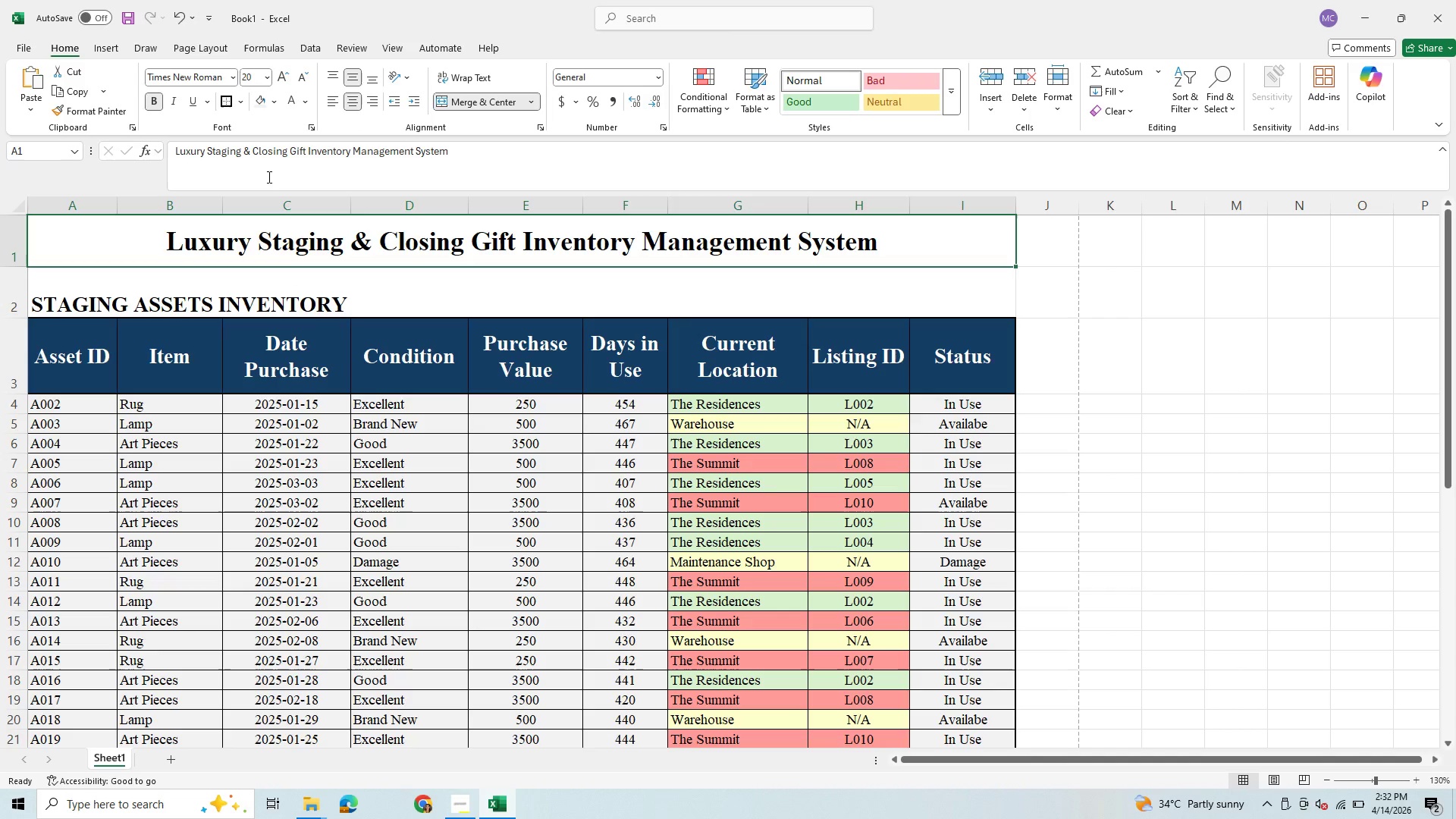 
left_click([350, 300])
 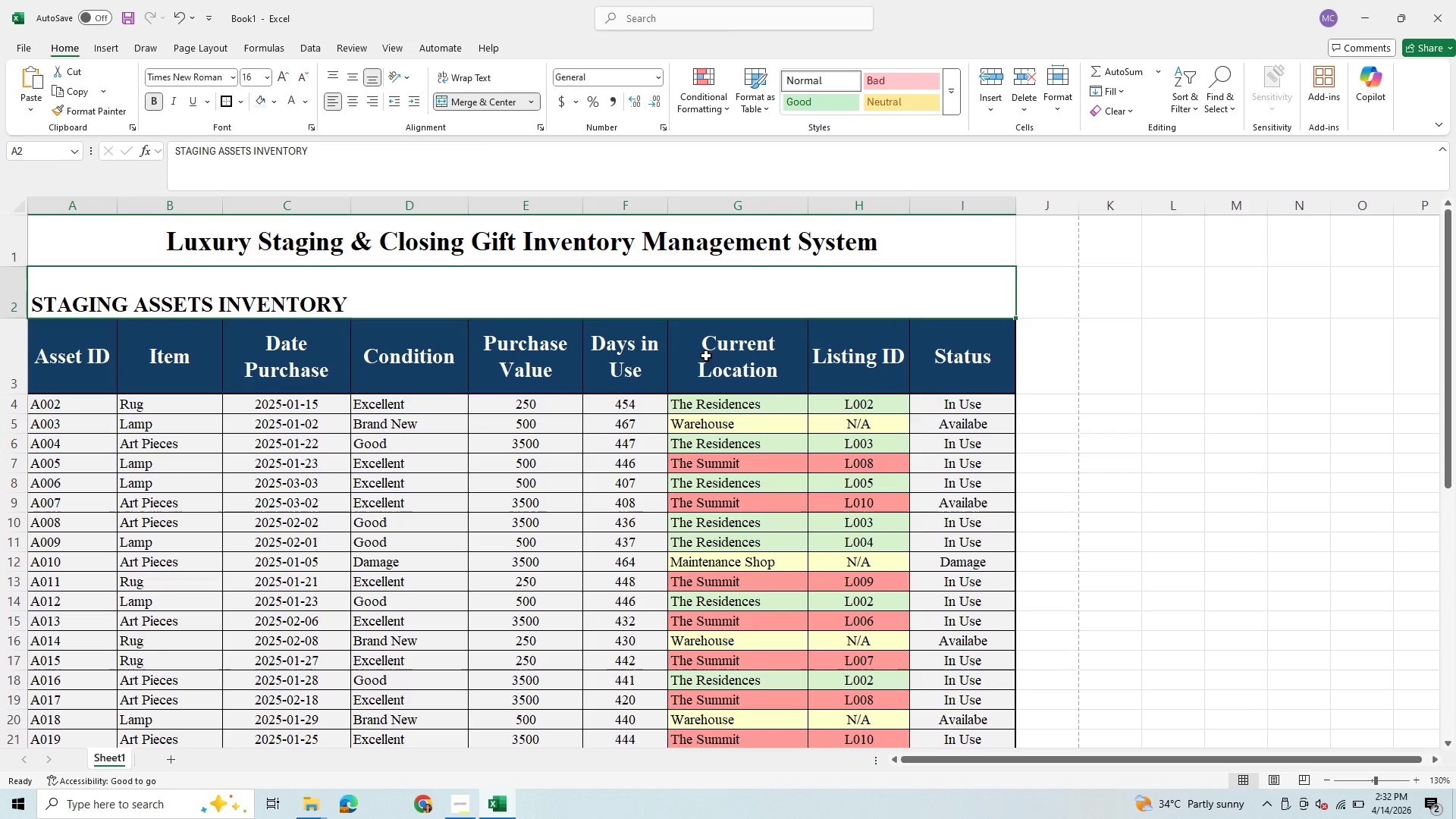 
left_click([1185, 415])
 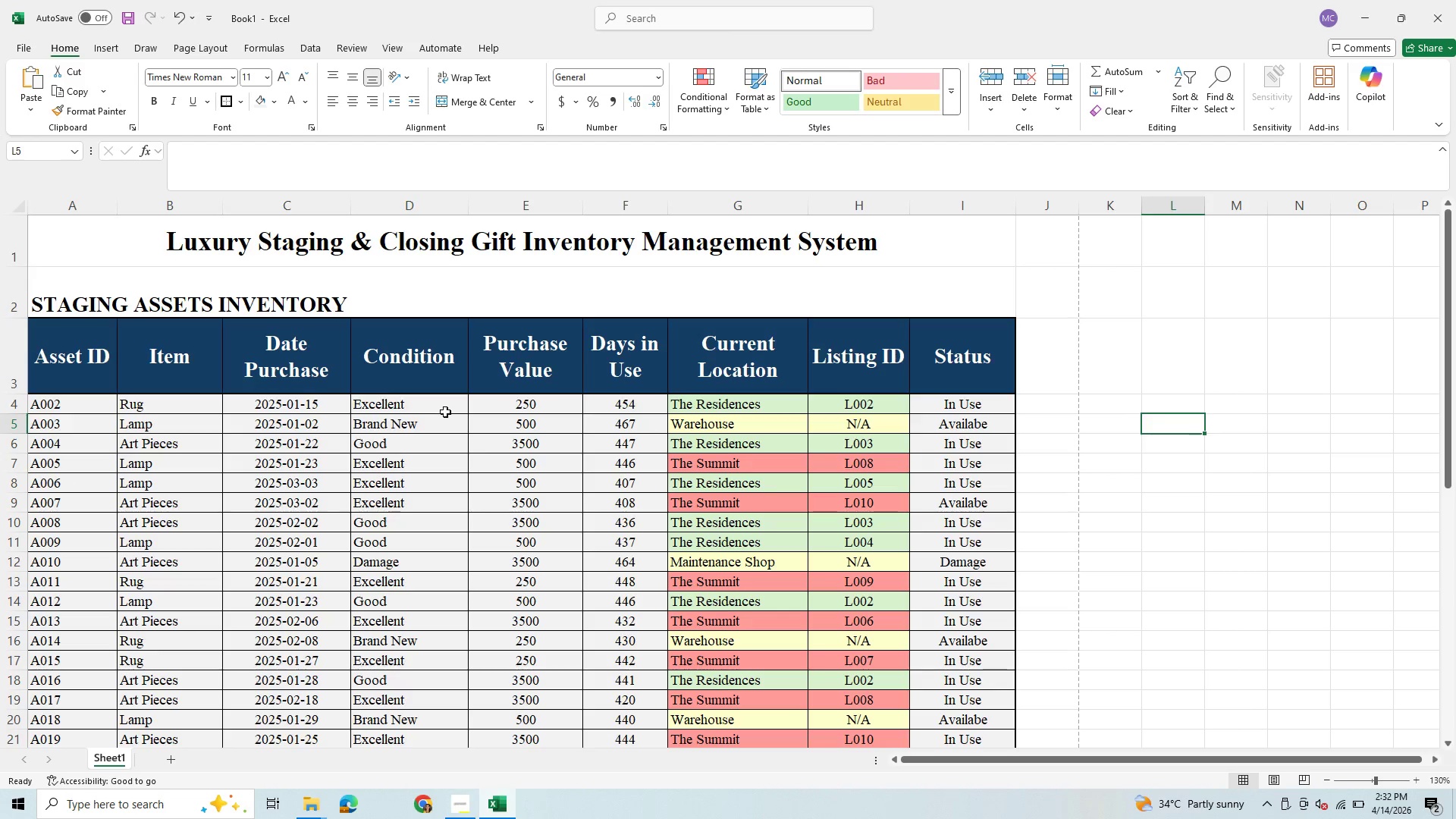 
scroll: coordinate [465, 732], scroll_direction: down, amount: 10.0
 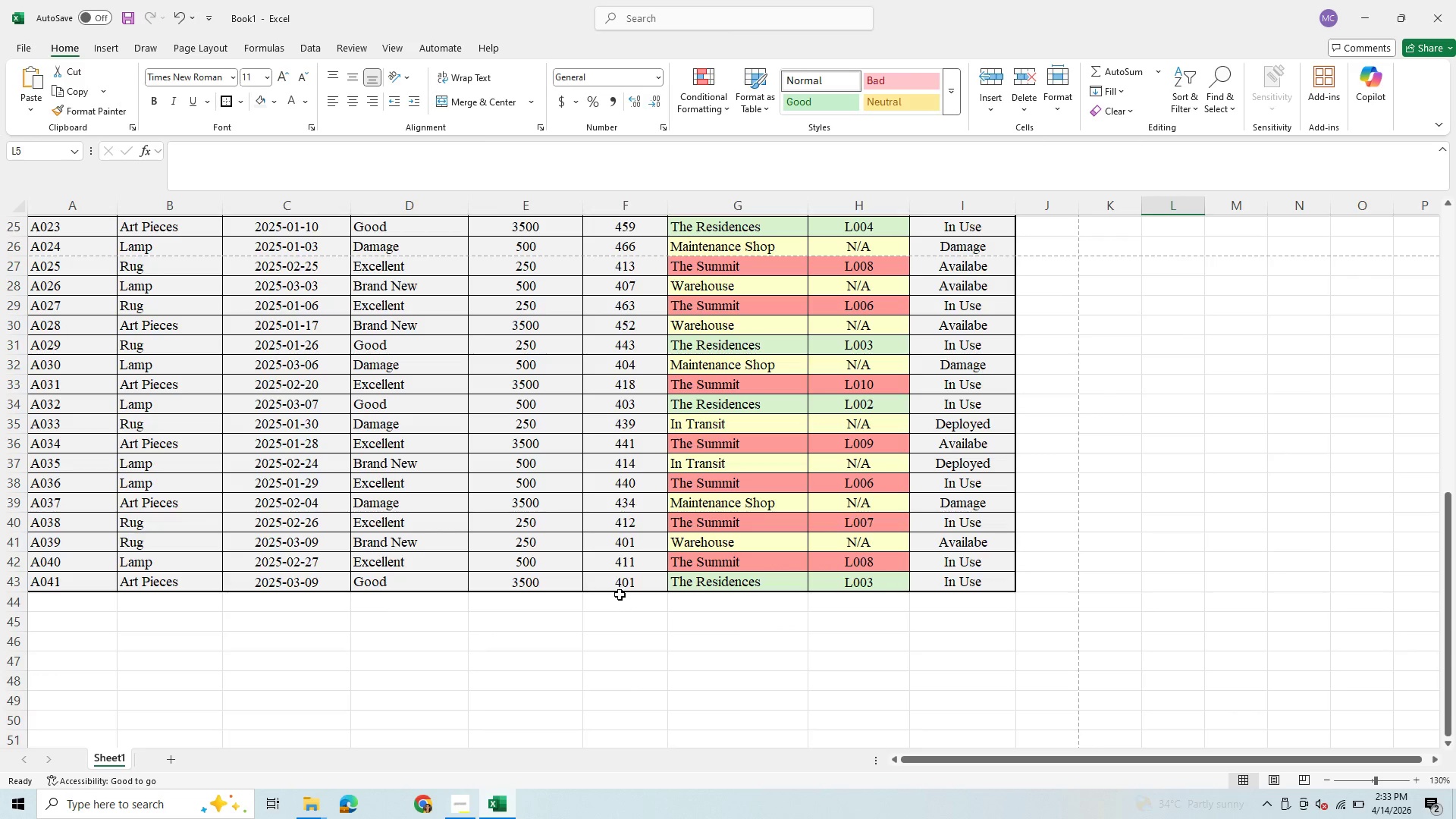 
wait(8.66)
 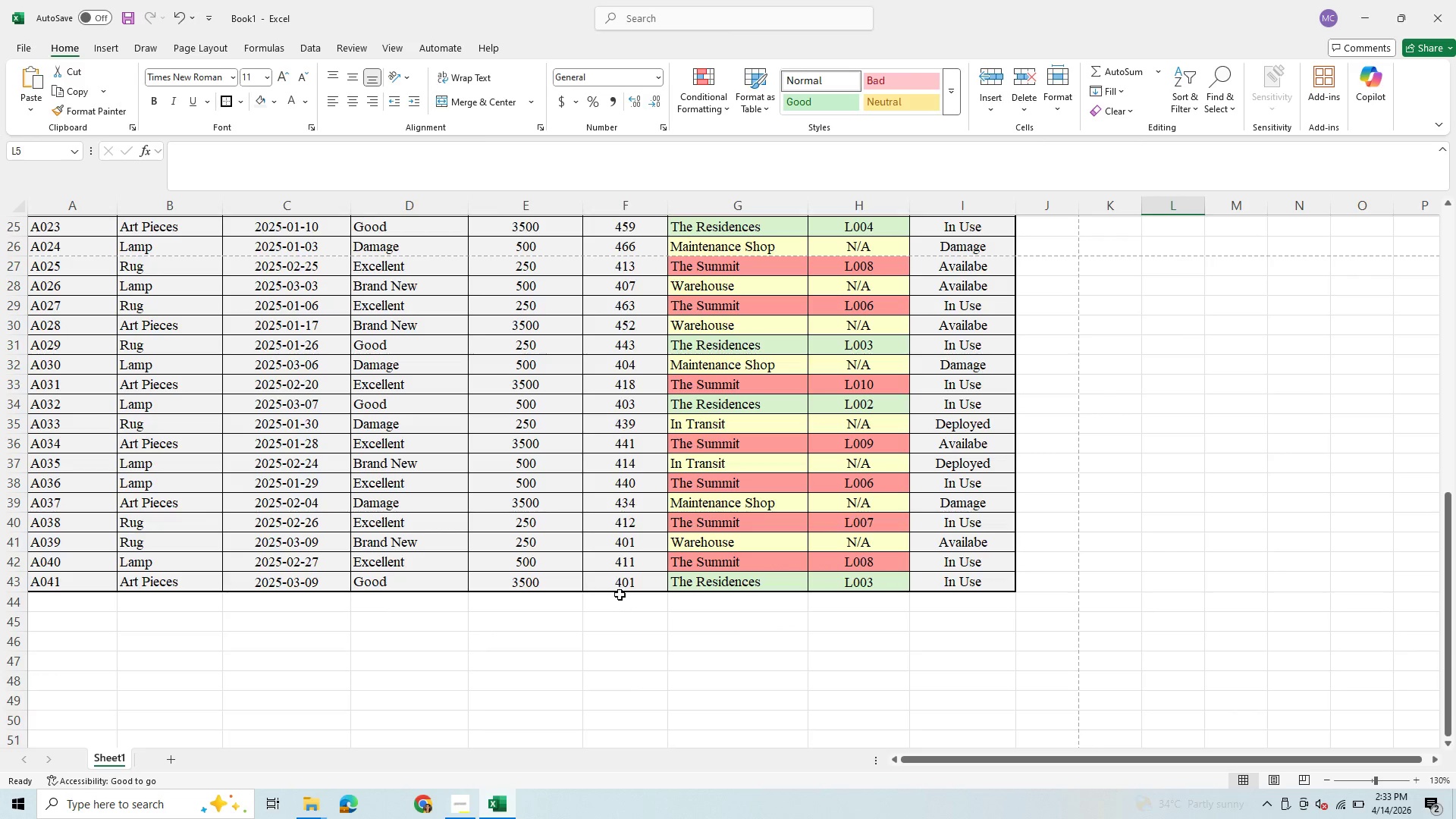 
left_click([218, 418])
 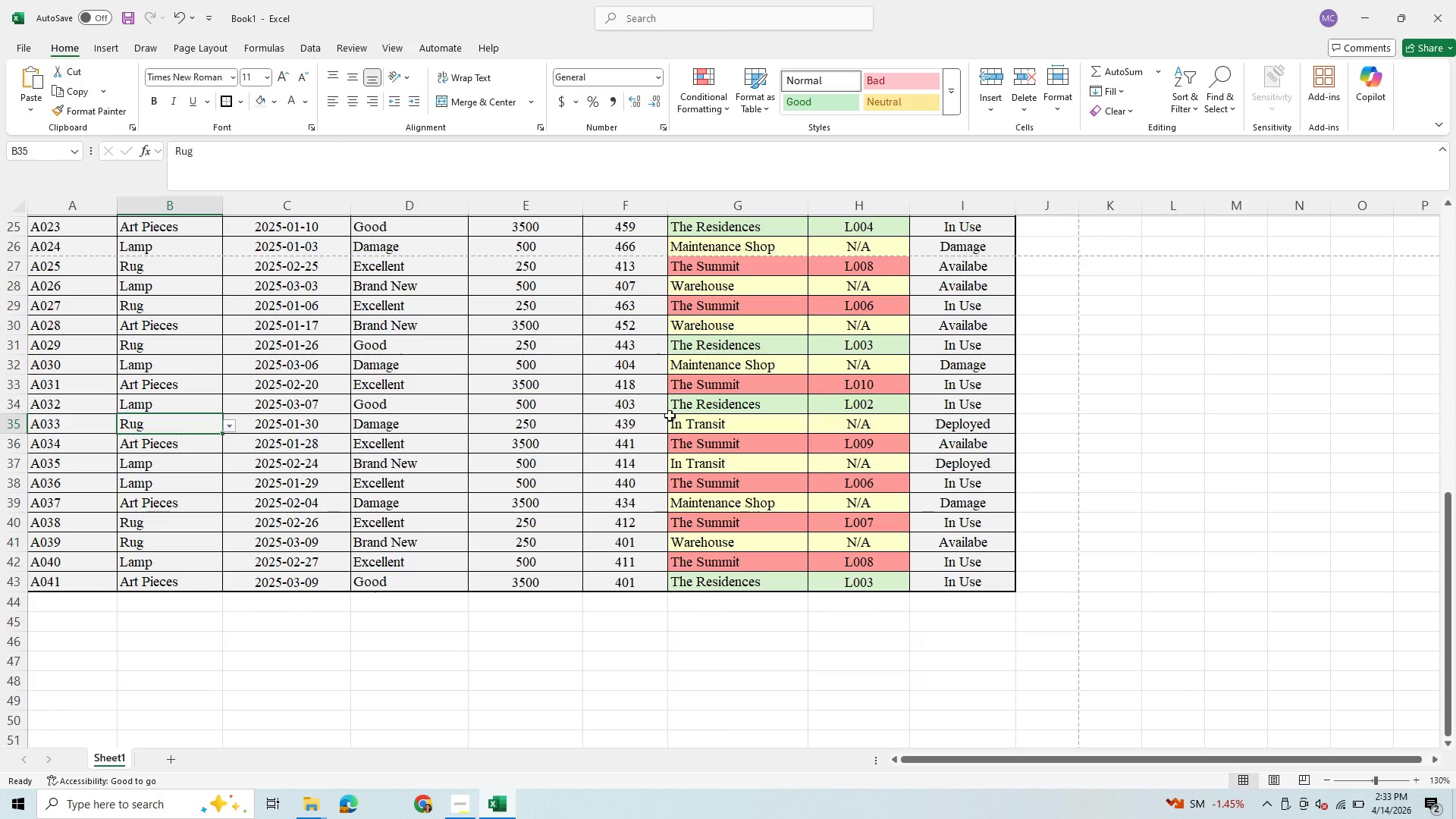 
left_click([155, 474])
 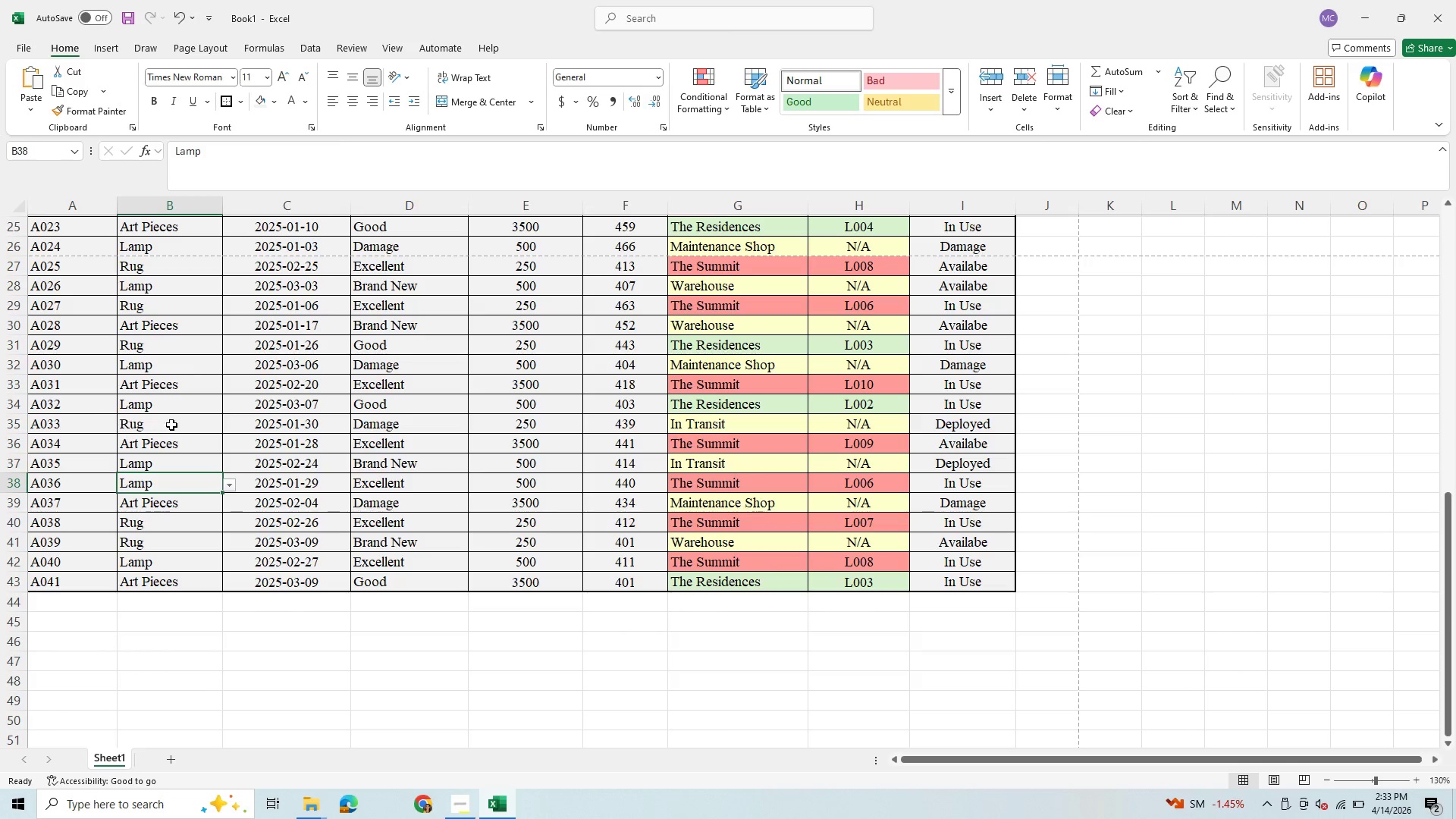 
wait(14.53)
 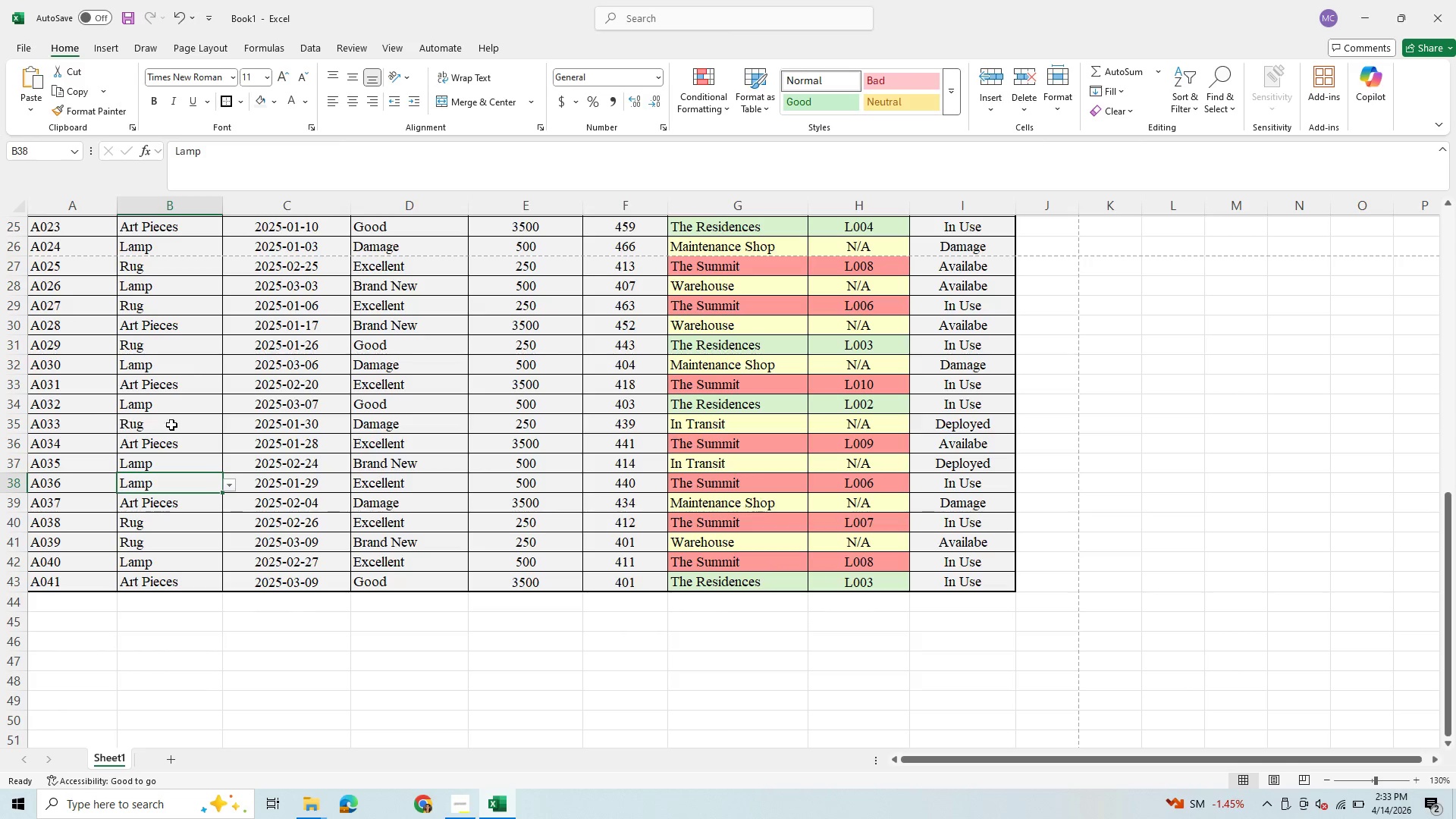 
scroll: coordinate [409, 422], scroll_direction: up, amount: 8.0
 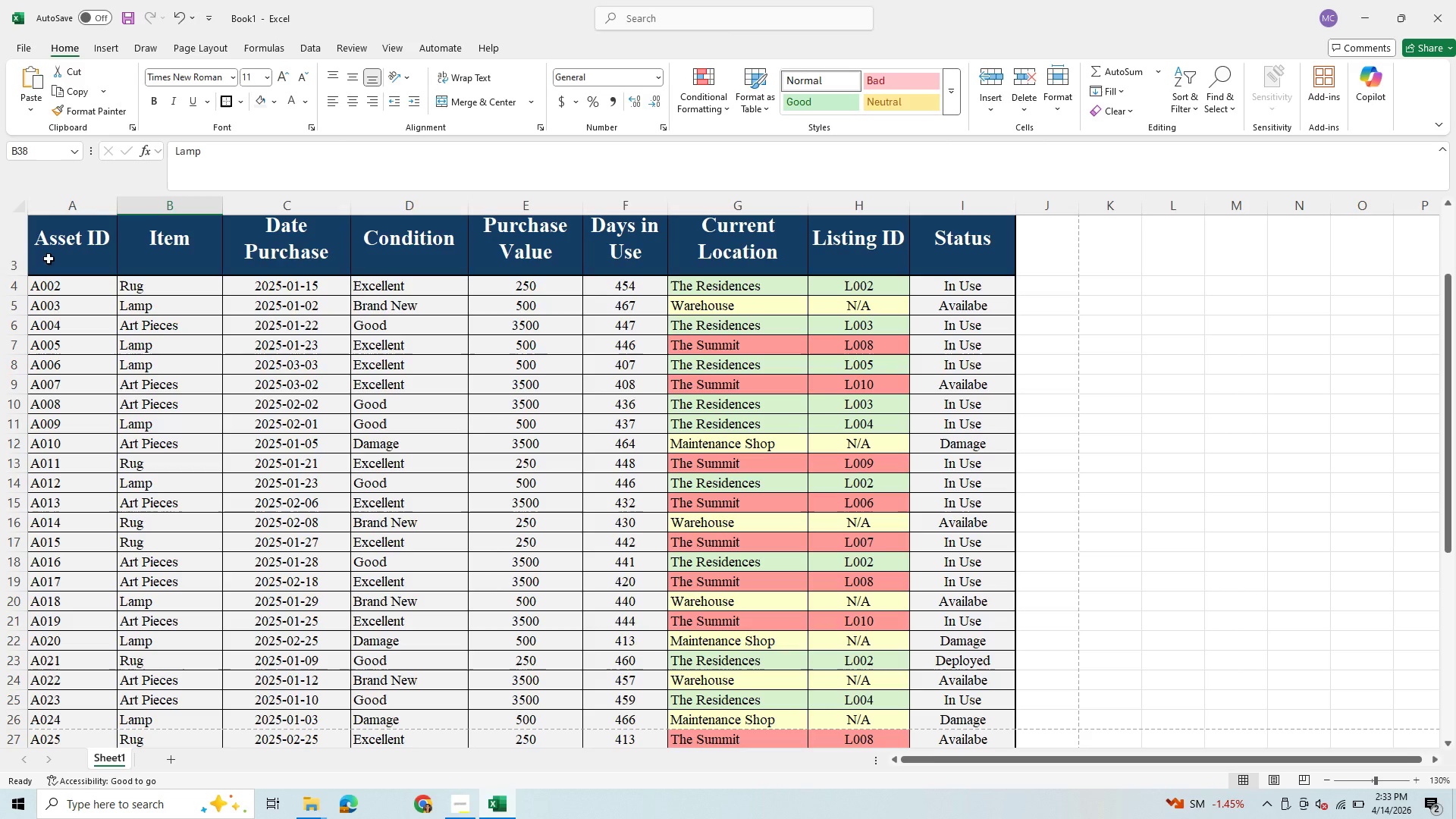 
left_click([17, 235])
 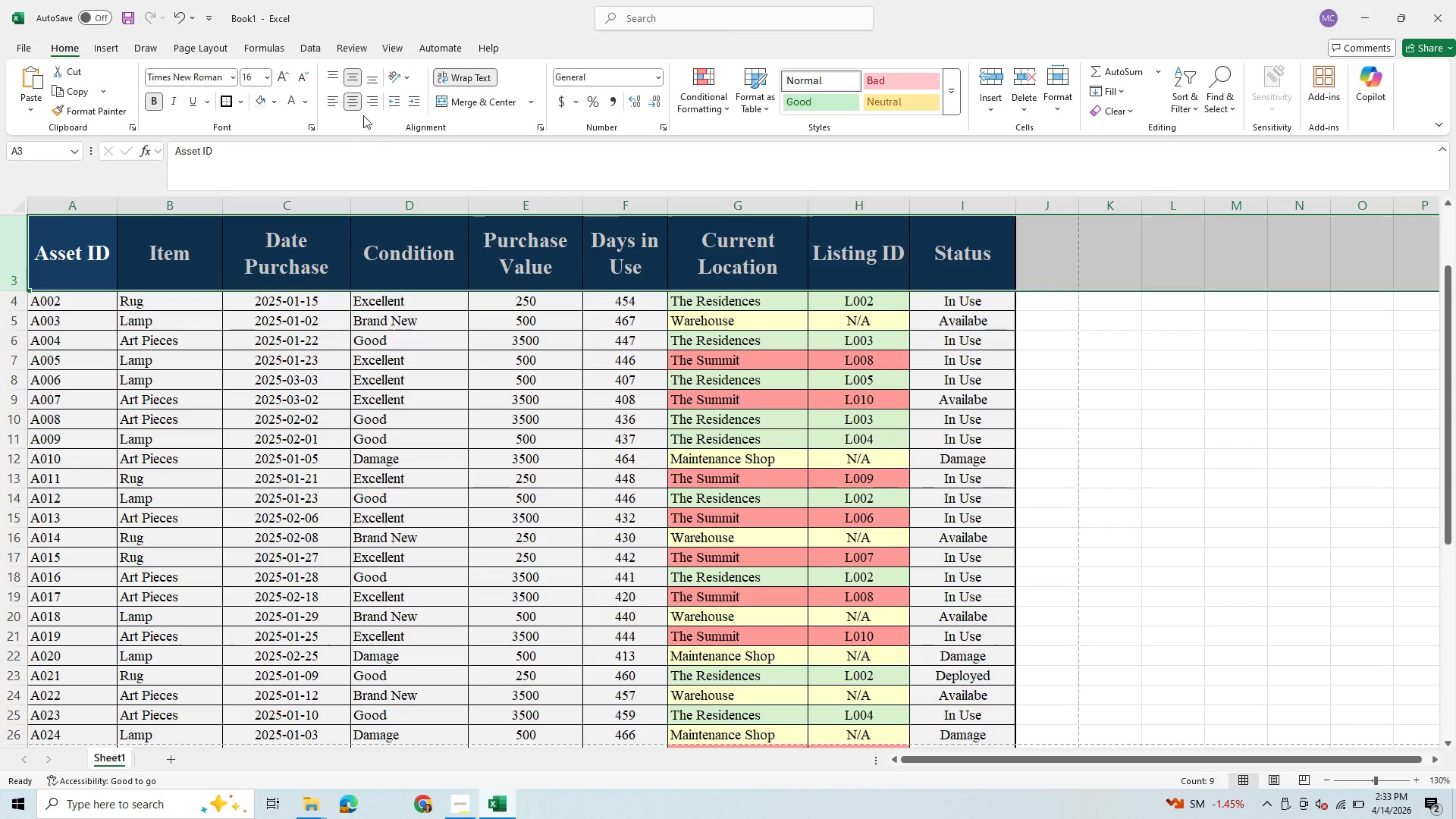 
left_click([410, 425])
 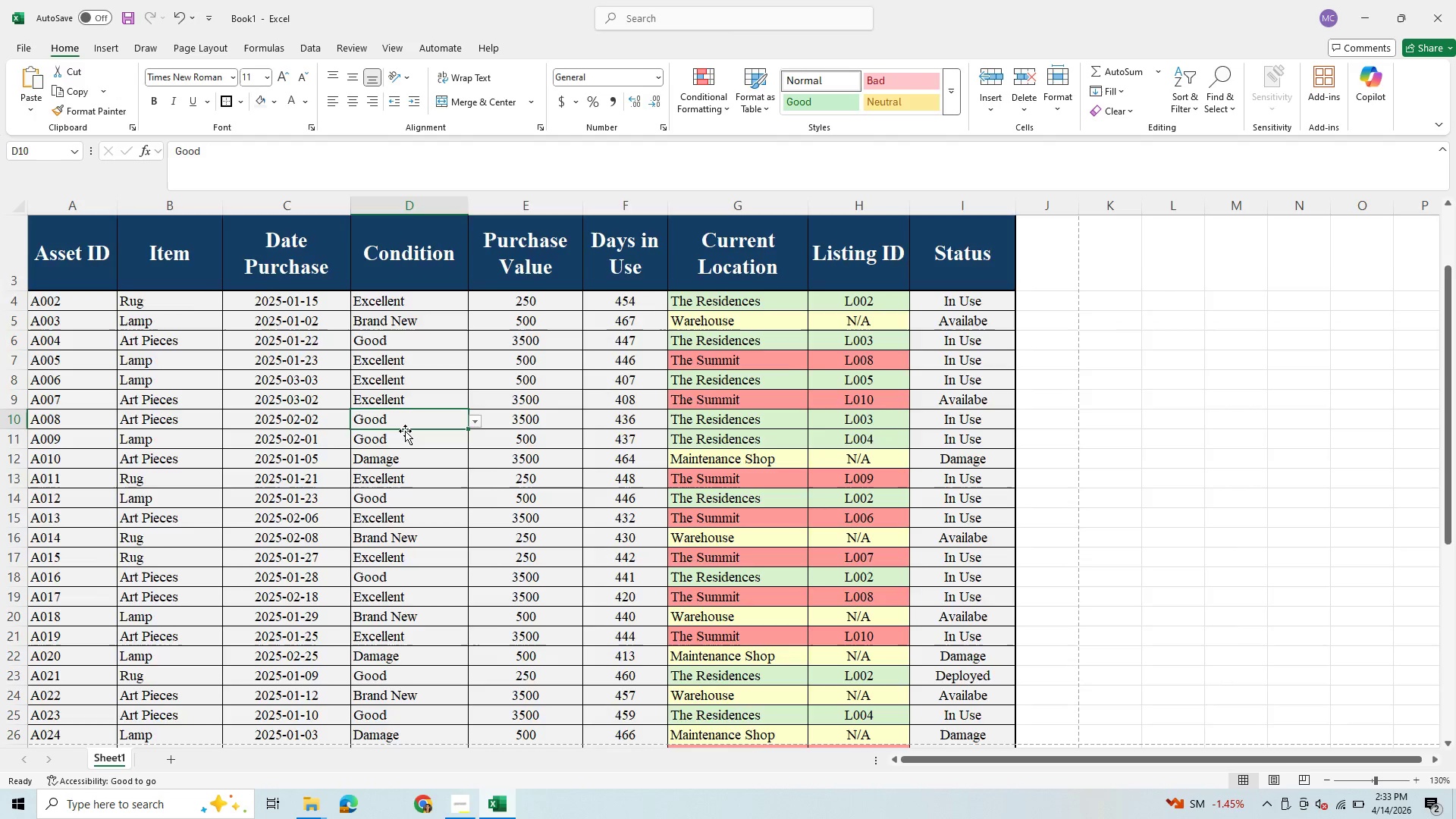 
scroll: coordinate [405, 431], scroll_direction: up, amount: 3.0
 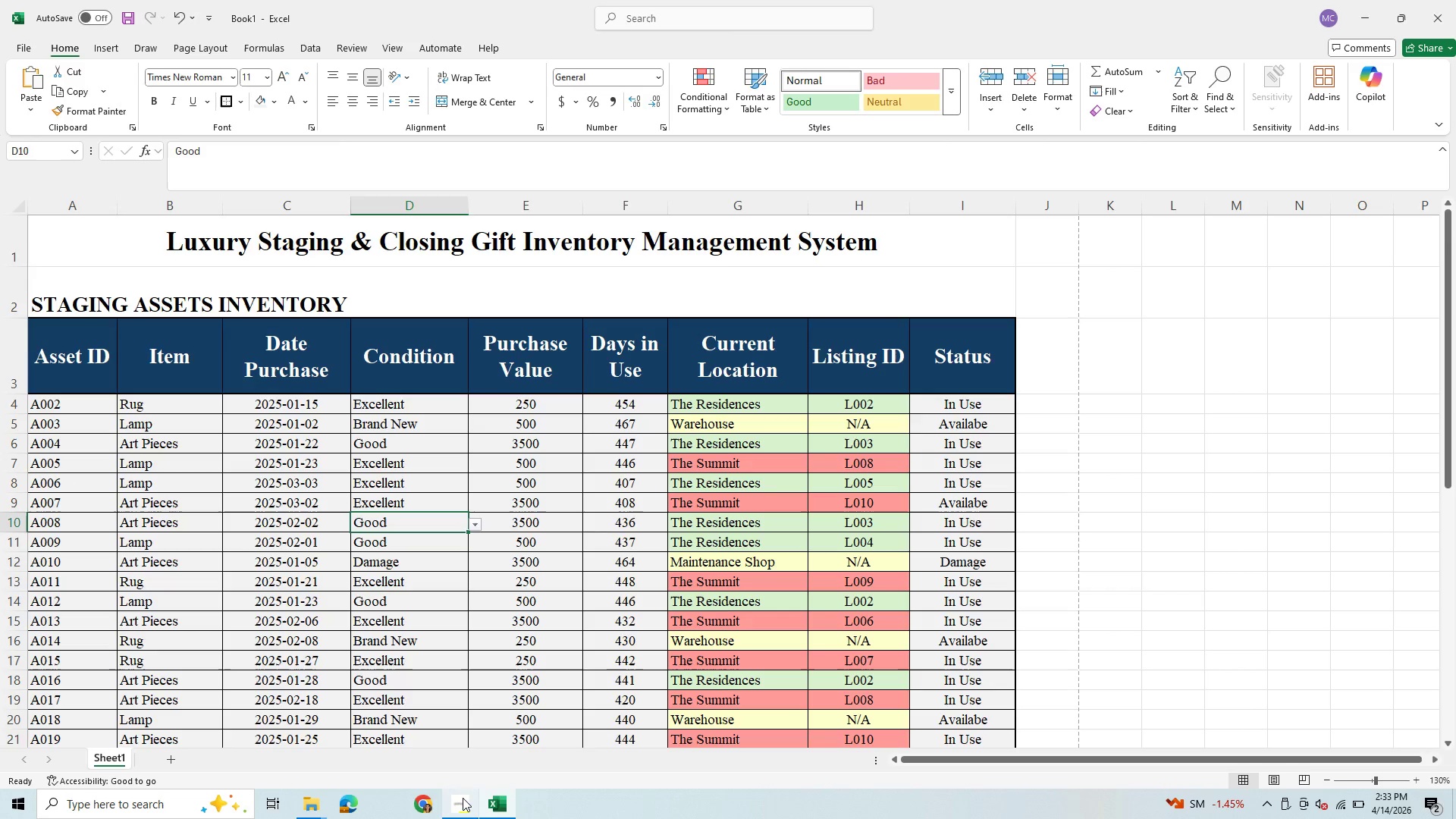 
wait(7.09)
 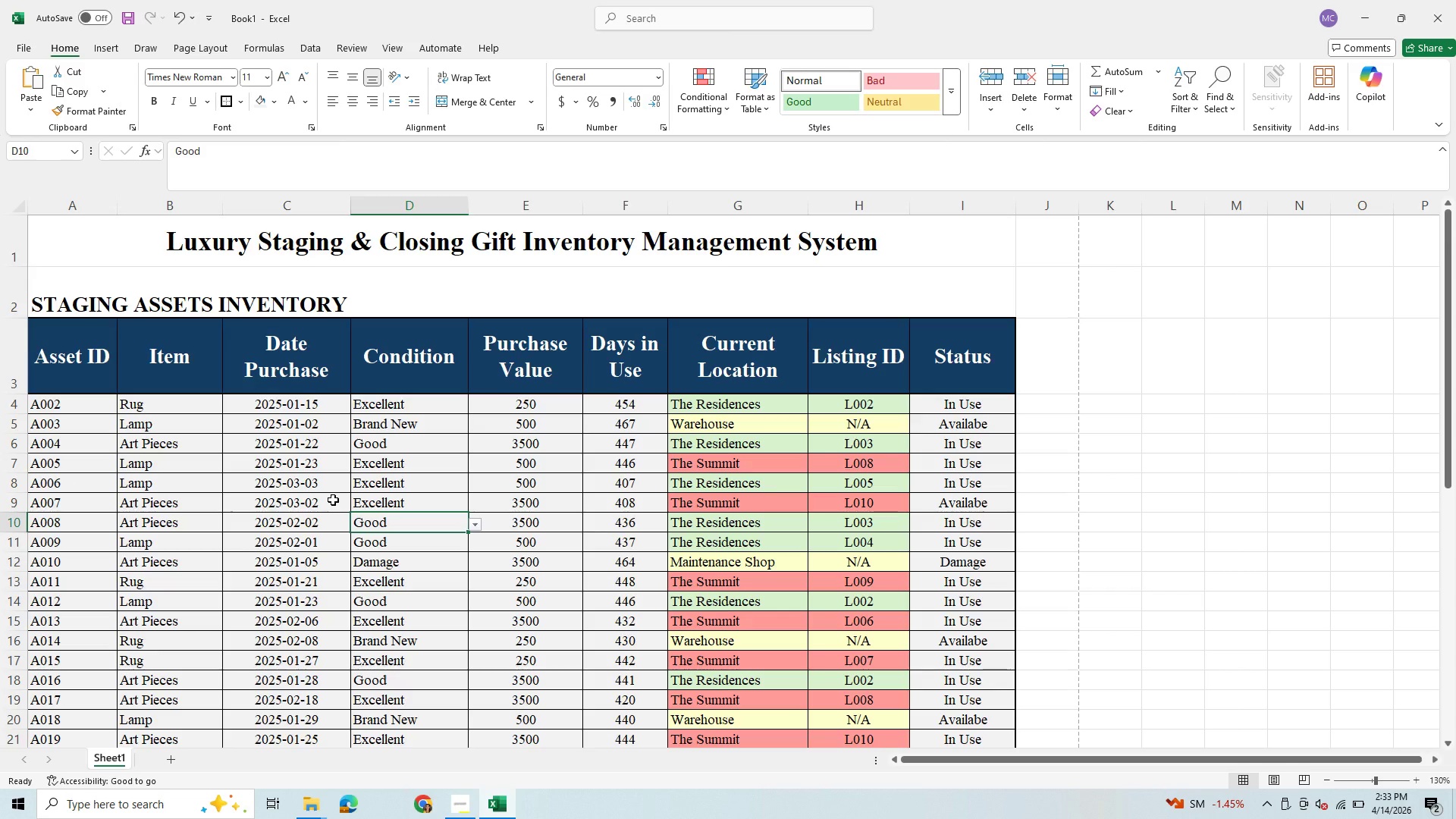 
left_click([463, 798])